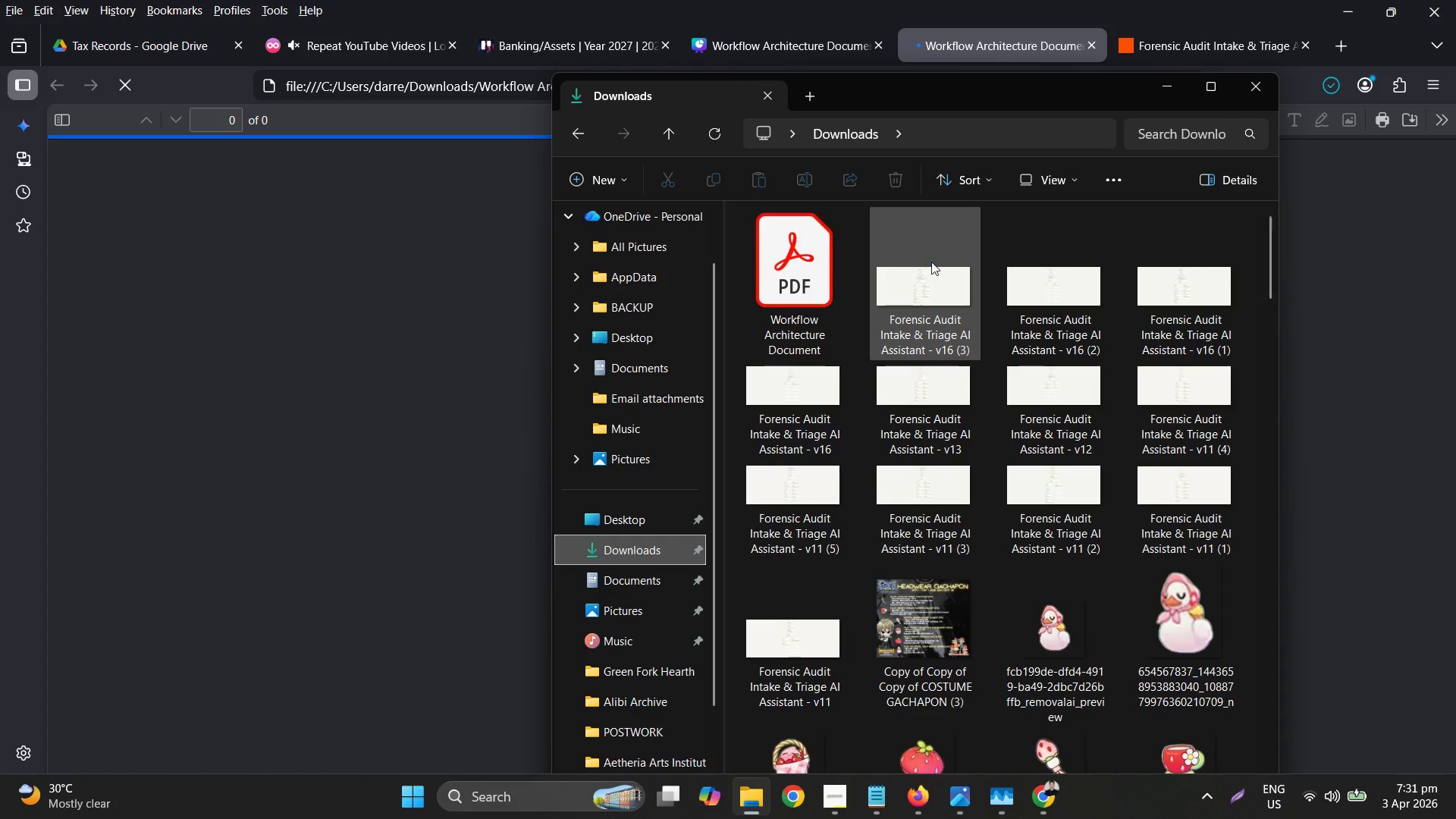 
left_click([804, 259])
 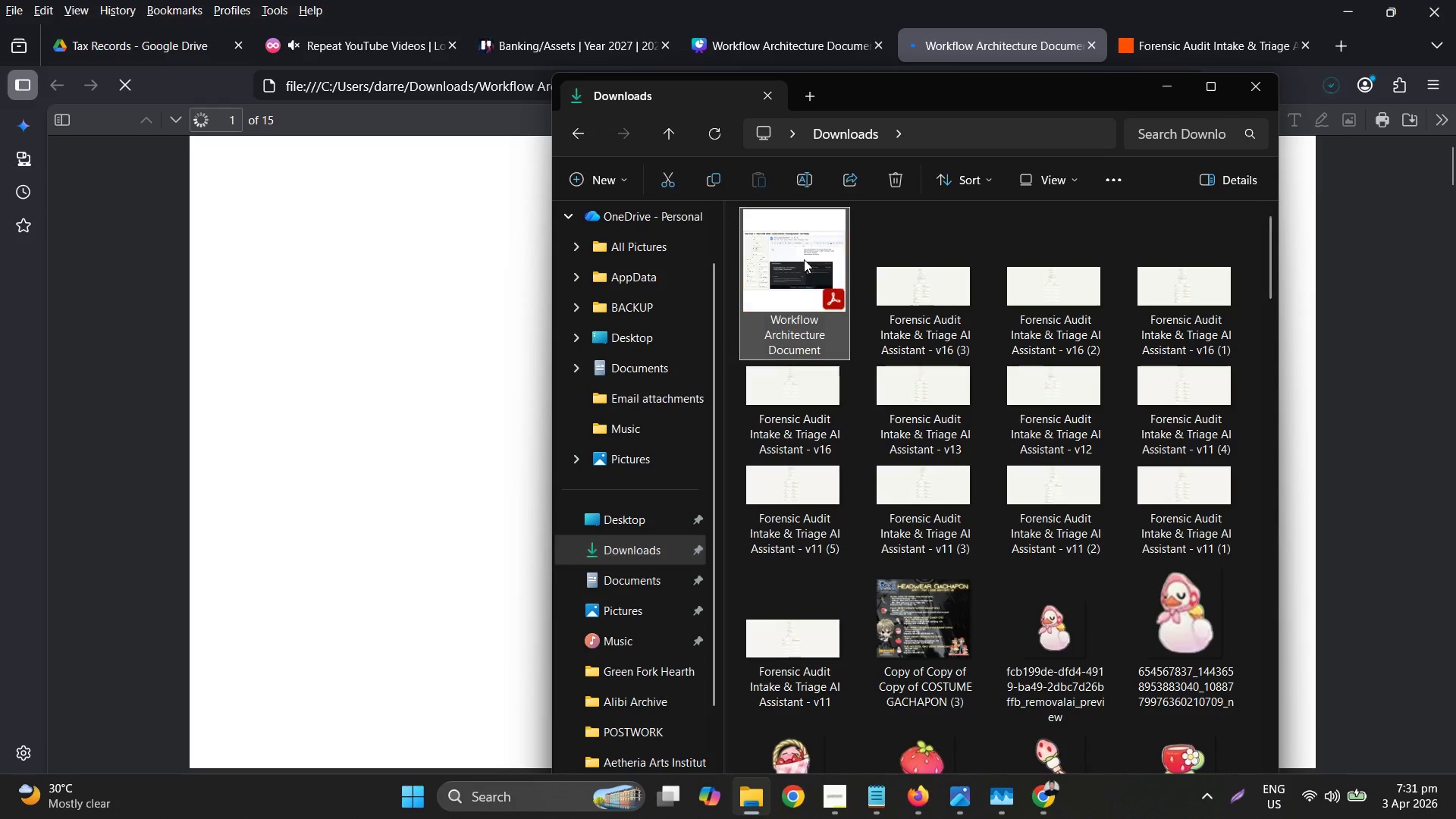 
key(Control+C)
 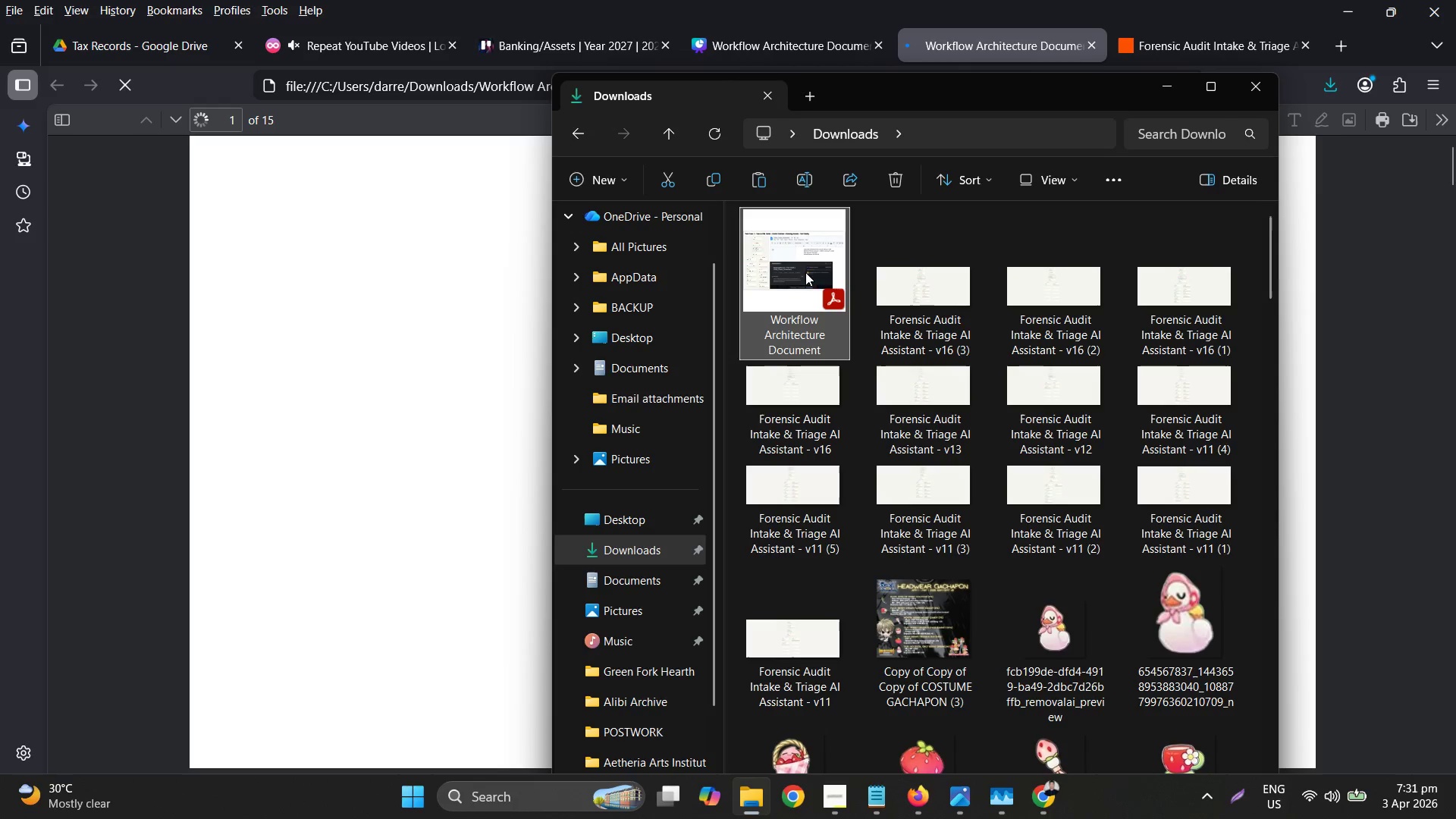 
key(Control+C)
 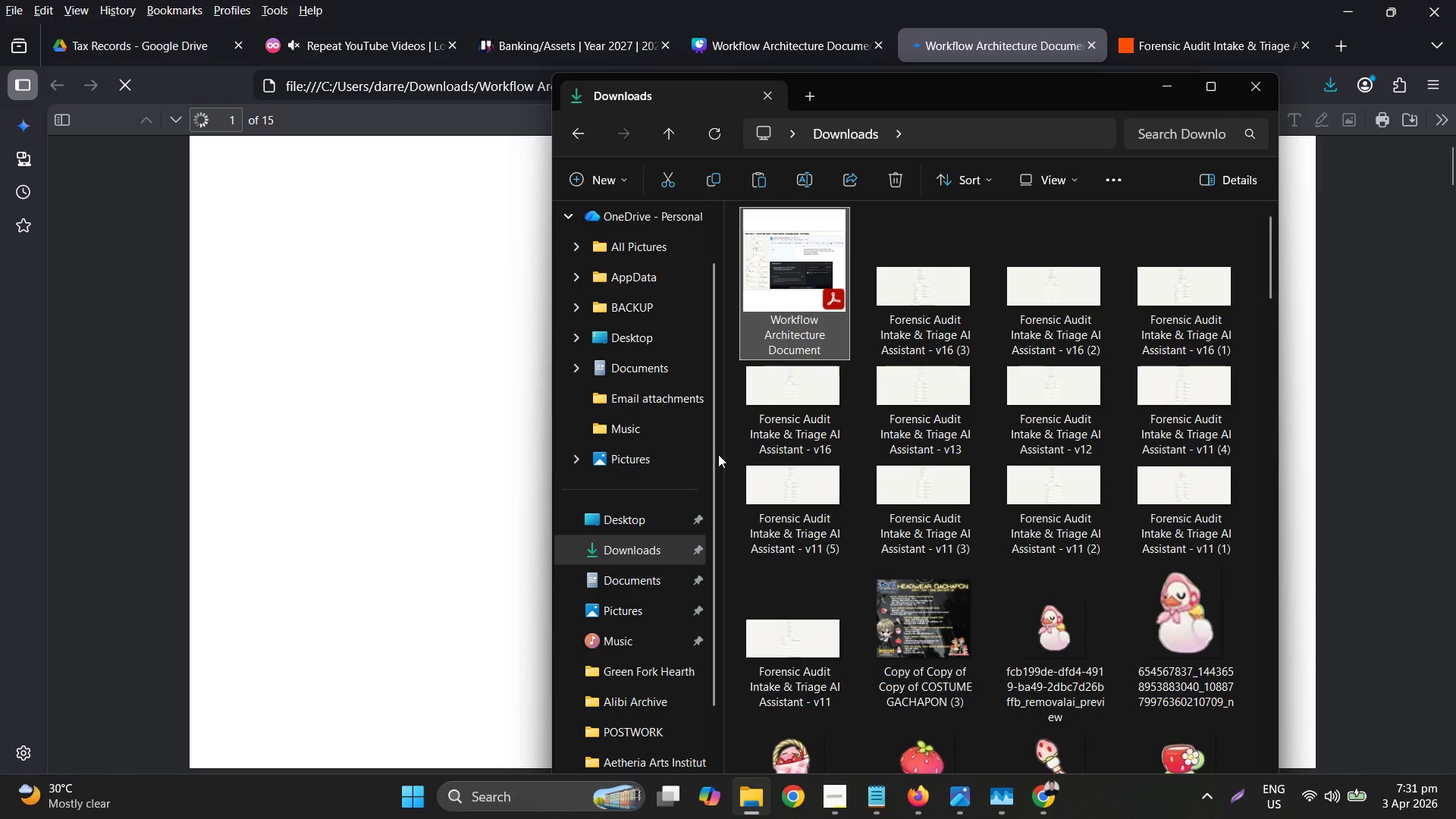 
key(Control+C)
 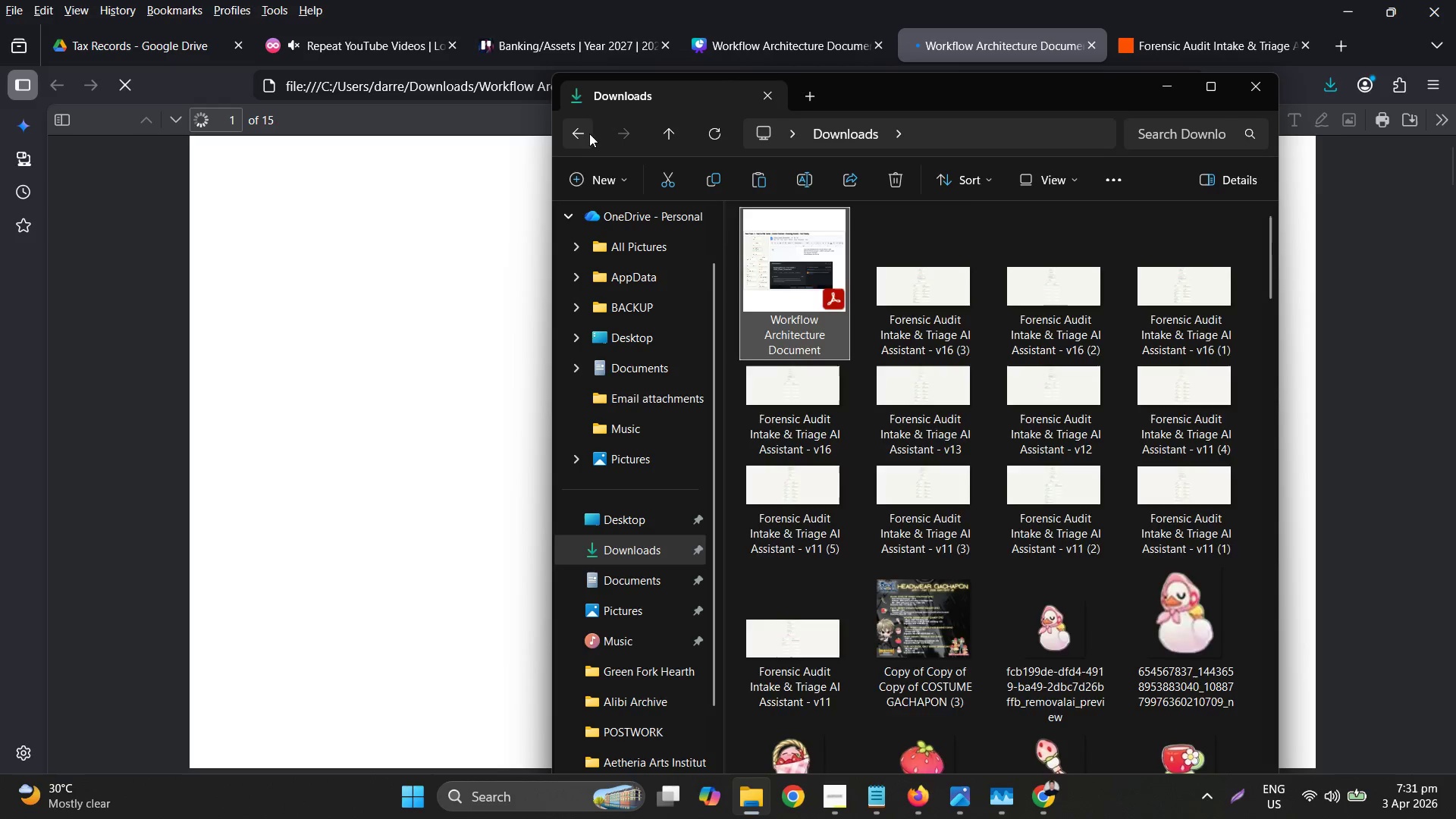 
hold_key(key=ControlLeft, duration=0.64)
 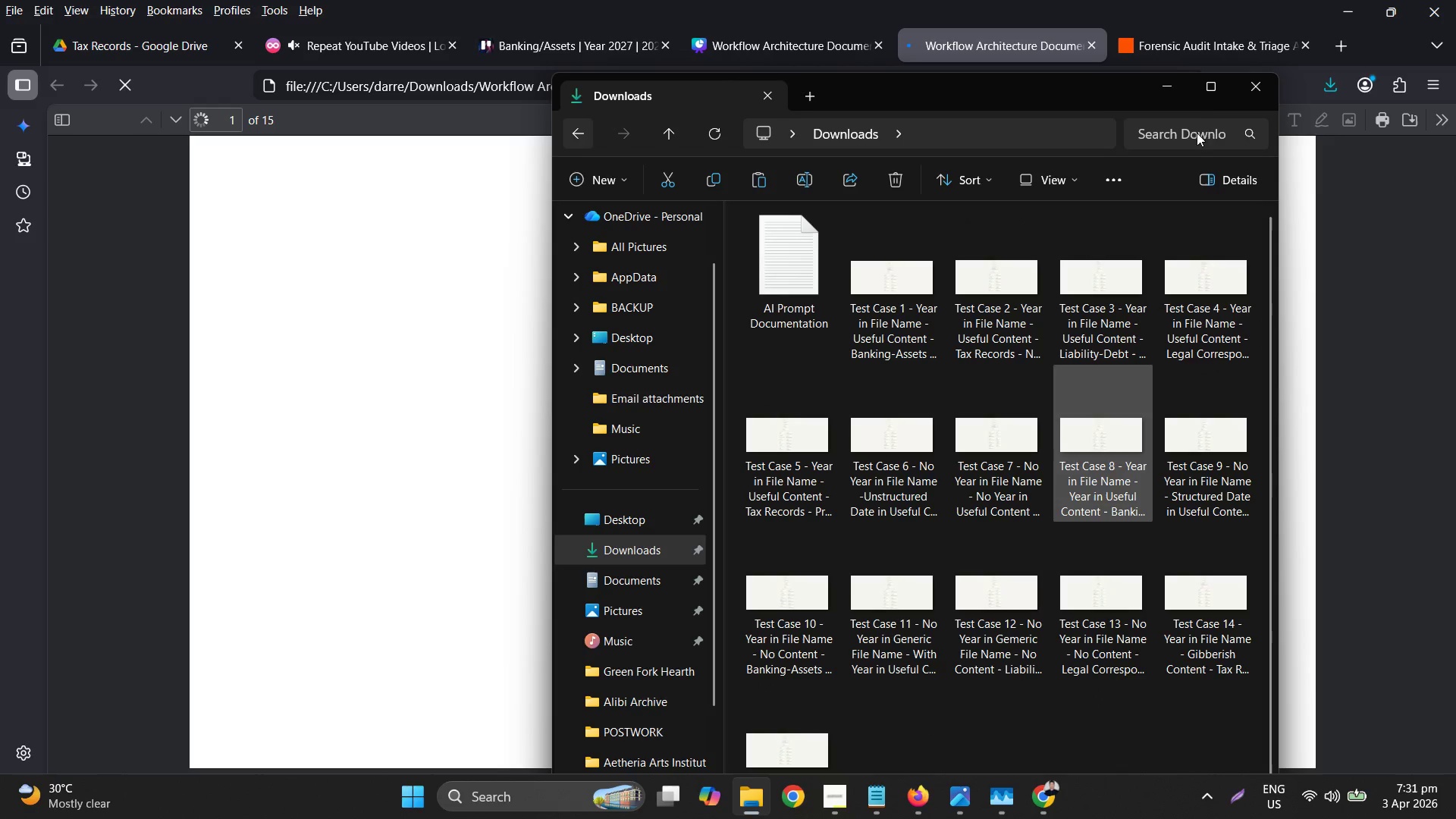 
left_click([1207, 96])
 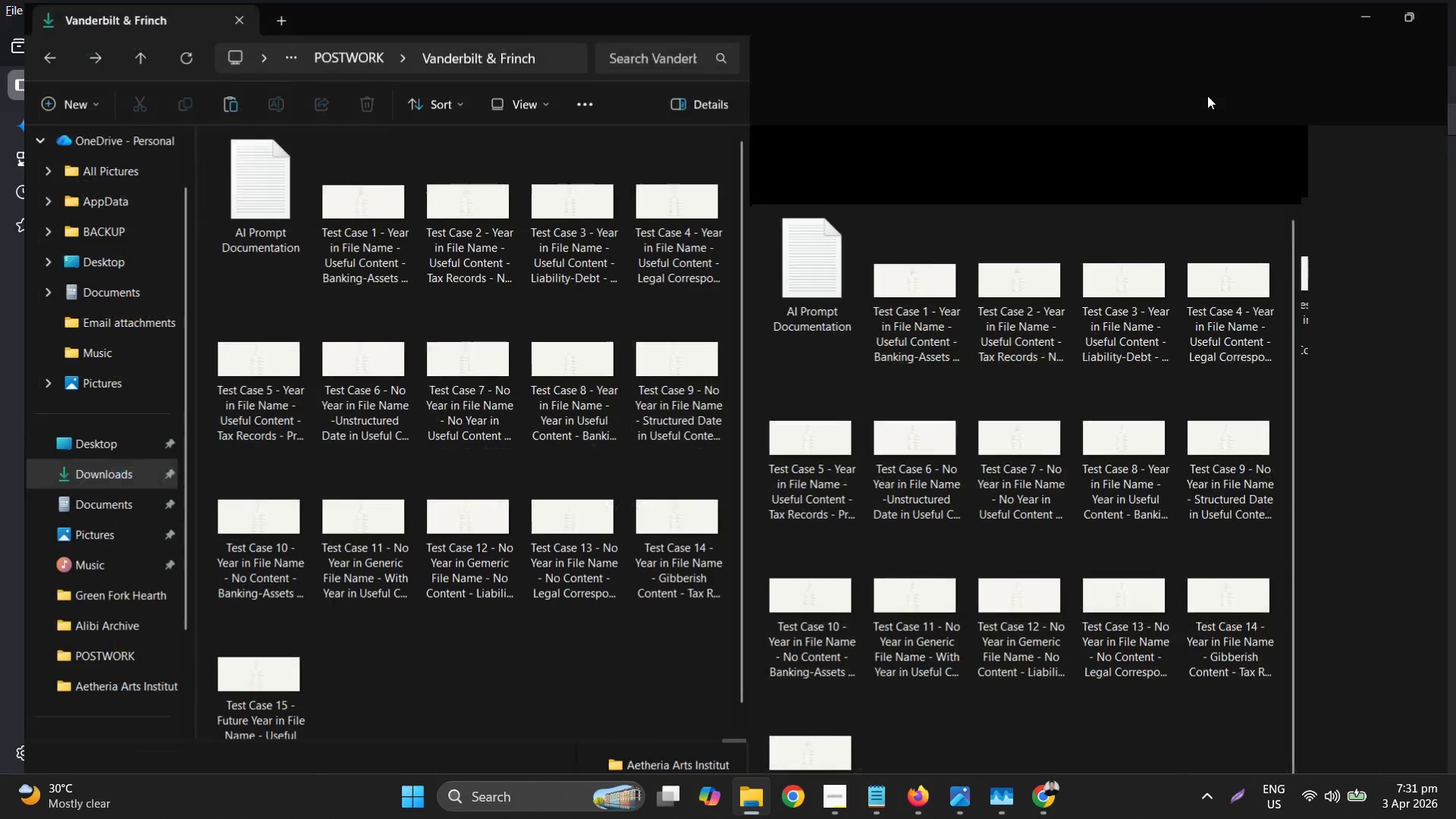 
hold_key(key=ControlLeft, duration=0.47)
 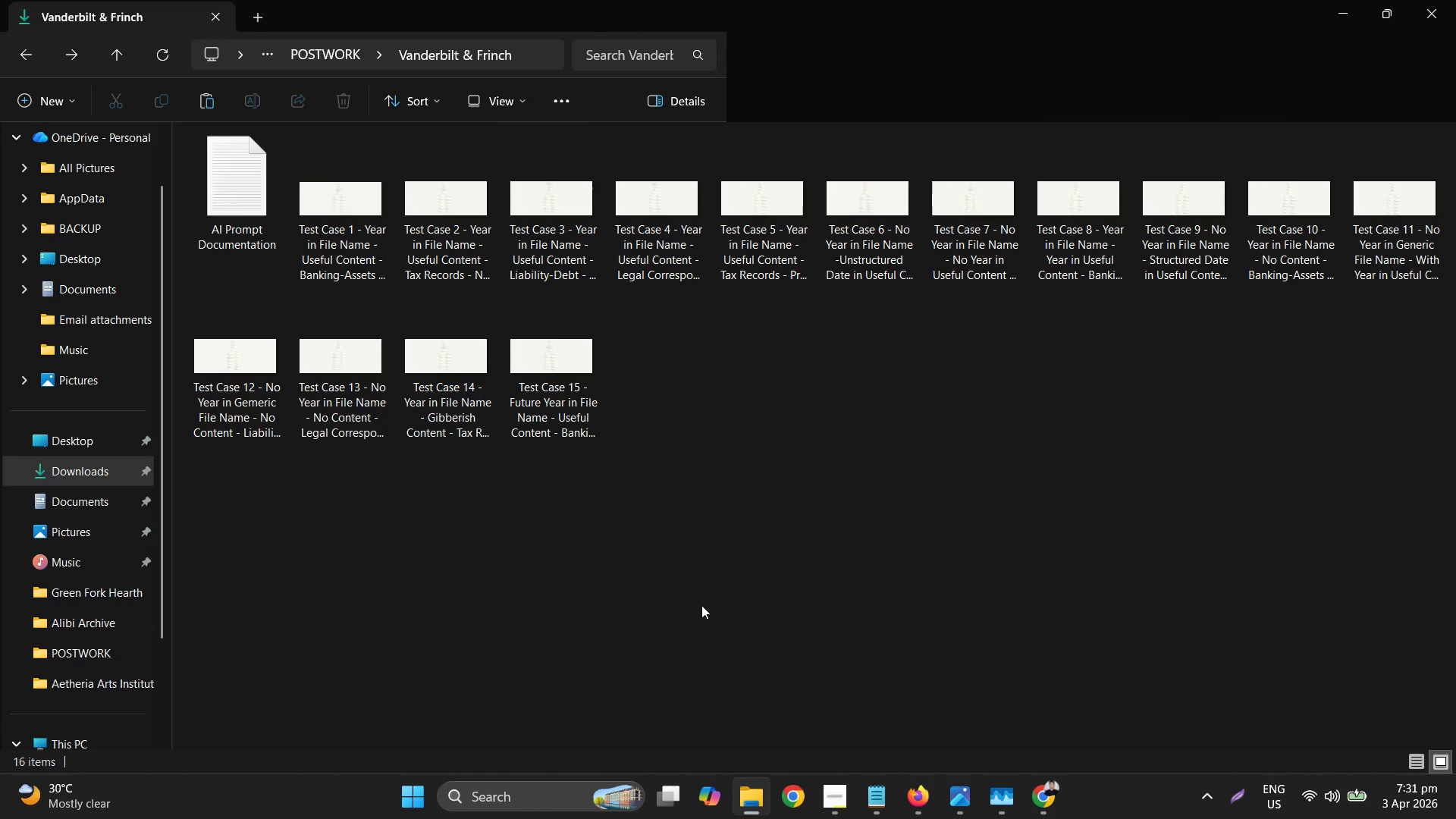 
key(Control+V)
 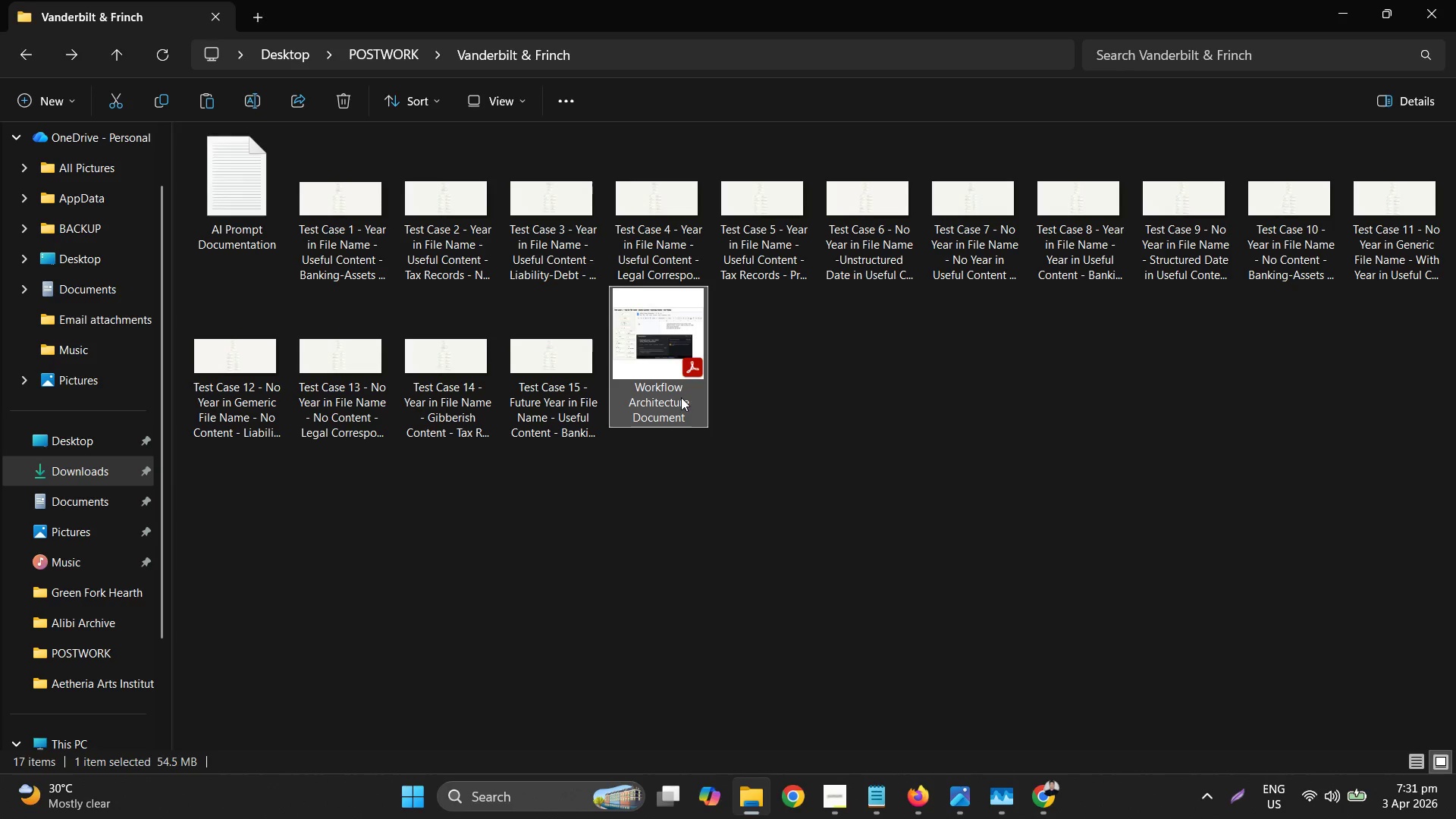 
left_click_drag(start_coordinate=[701, 0], to_coordinate=[1455, 331])
 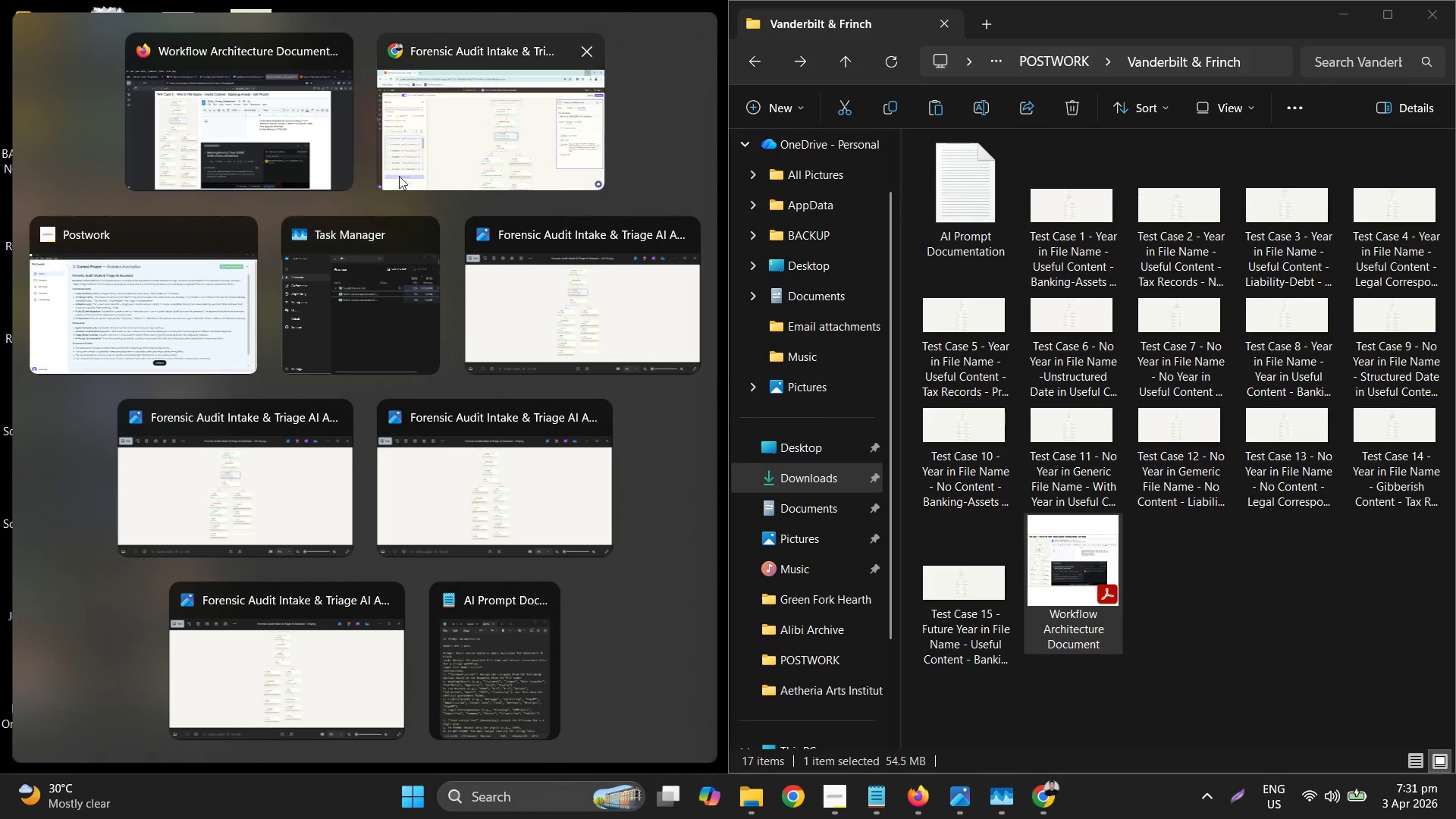 
left_click([467, 135])
 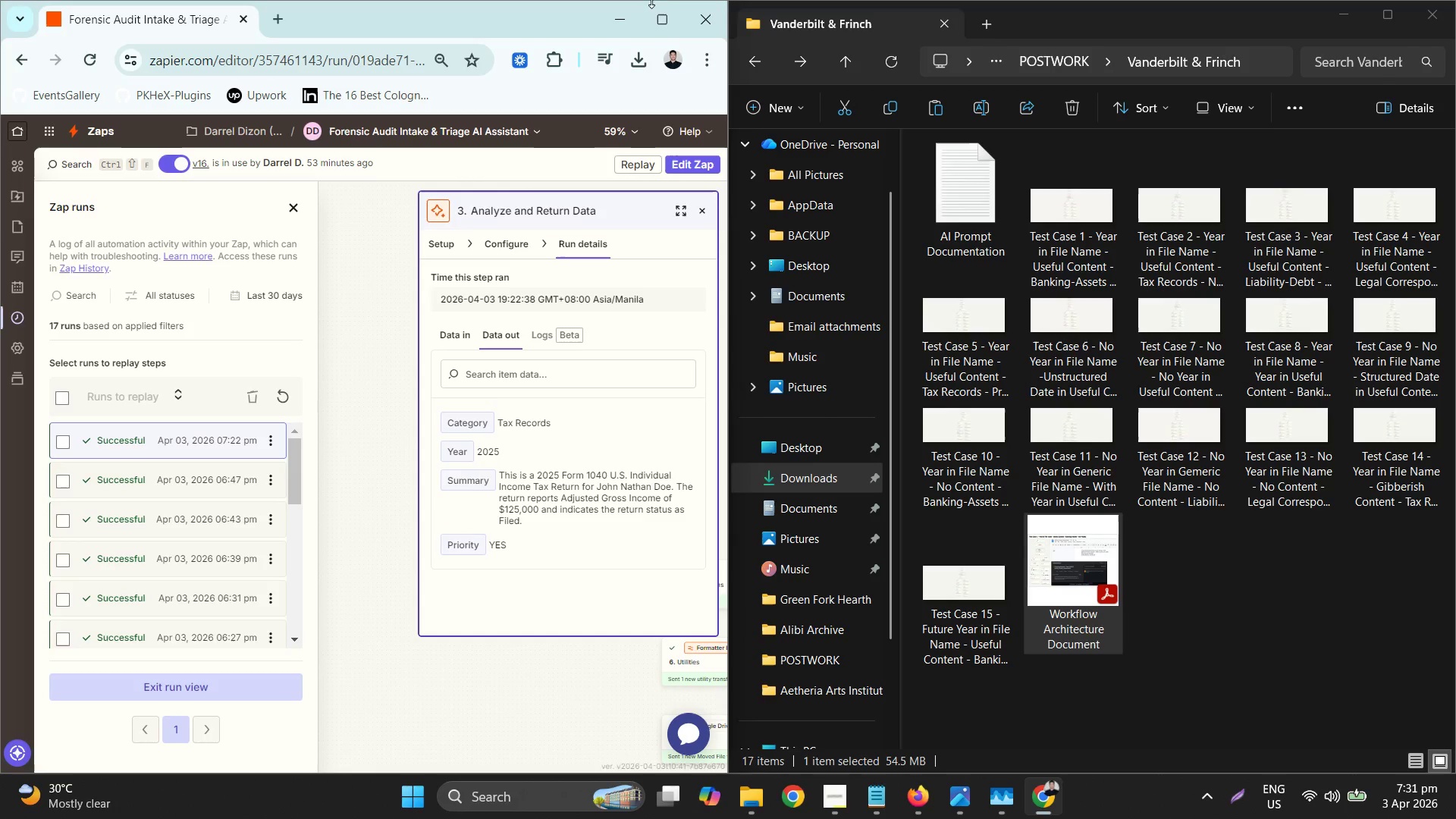 
left_click([660, 29])
 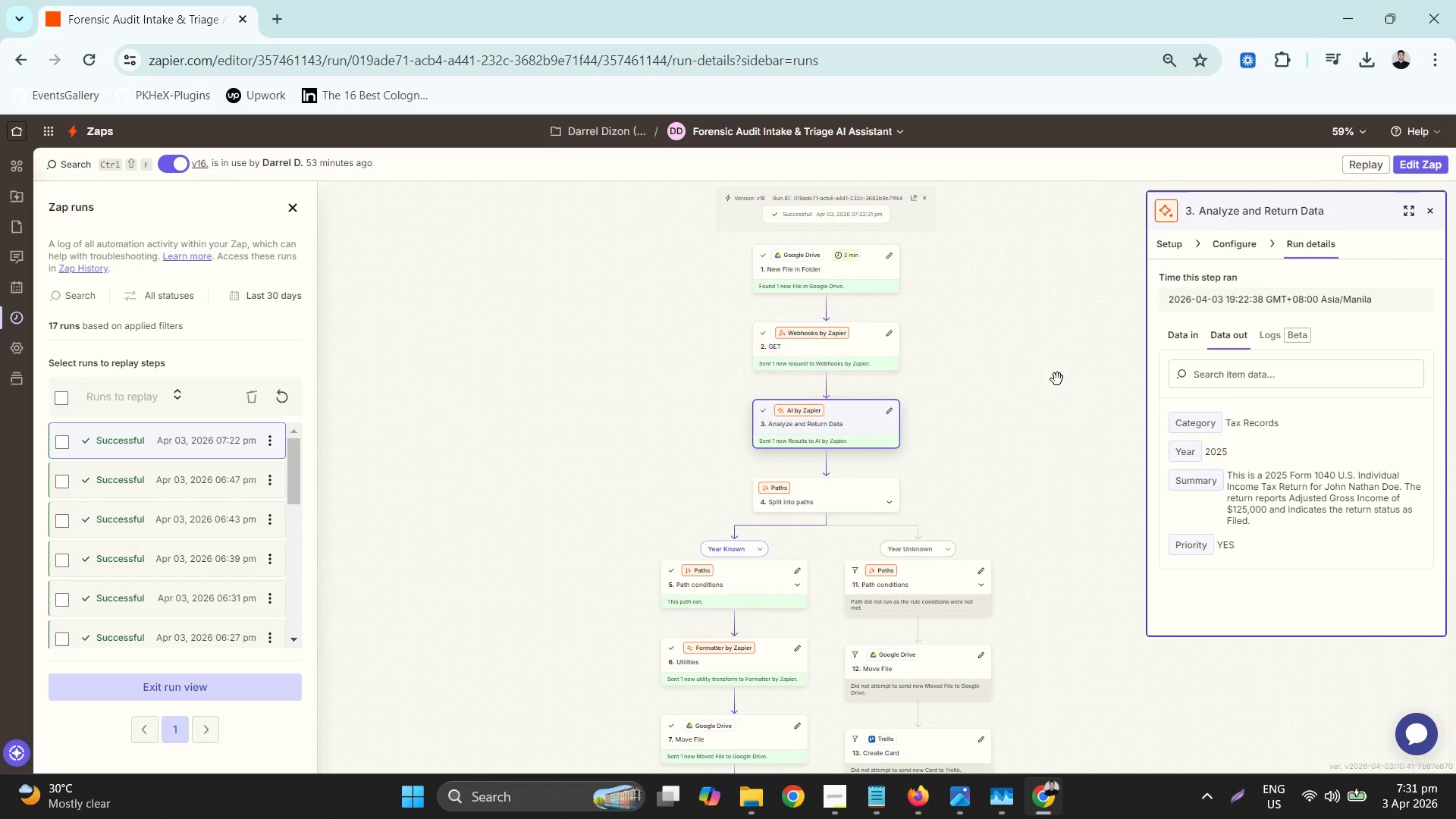 
left_click([845, 338])
 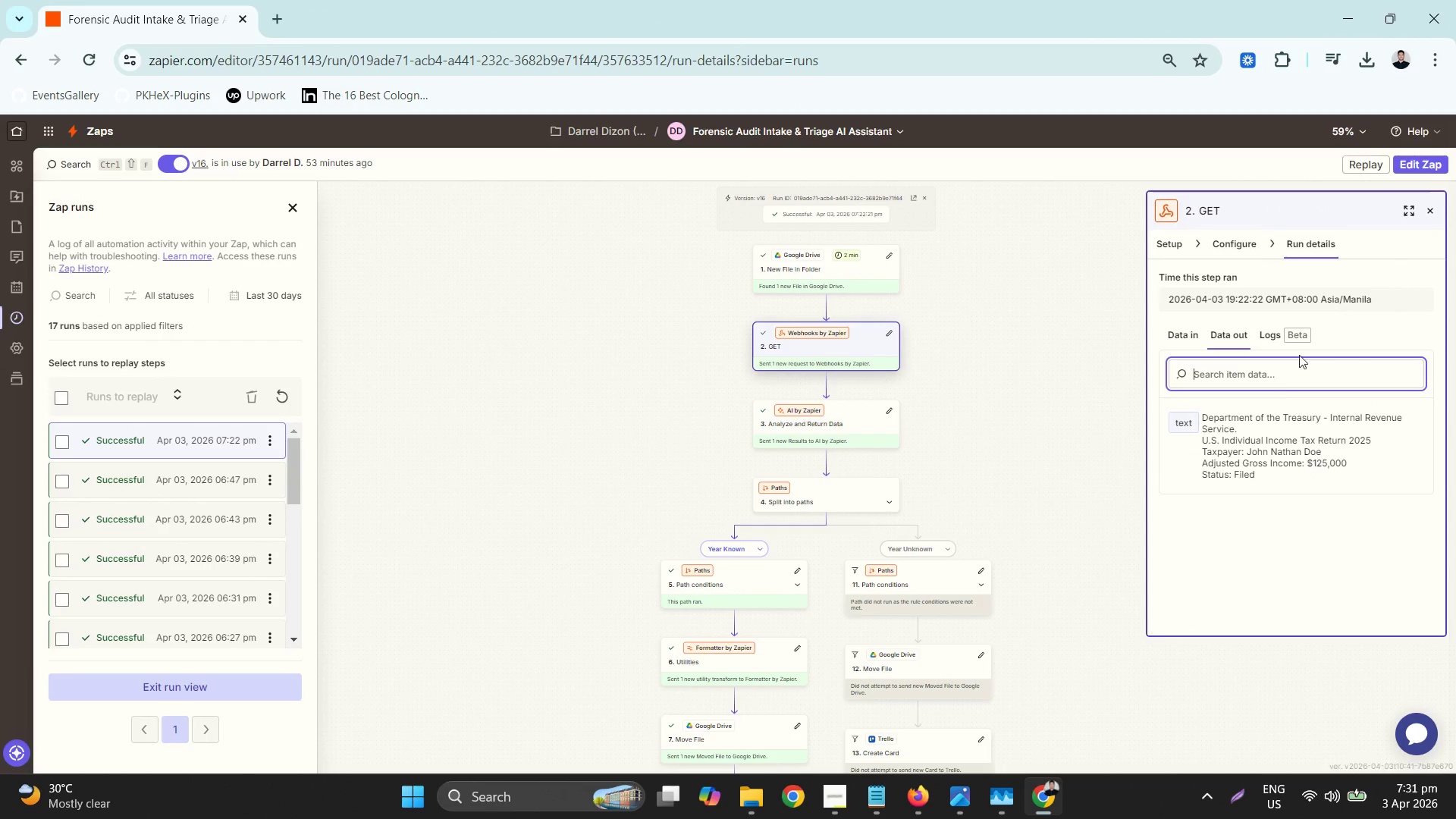 
left_click([1232, 248])
 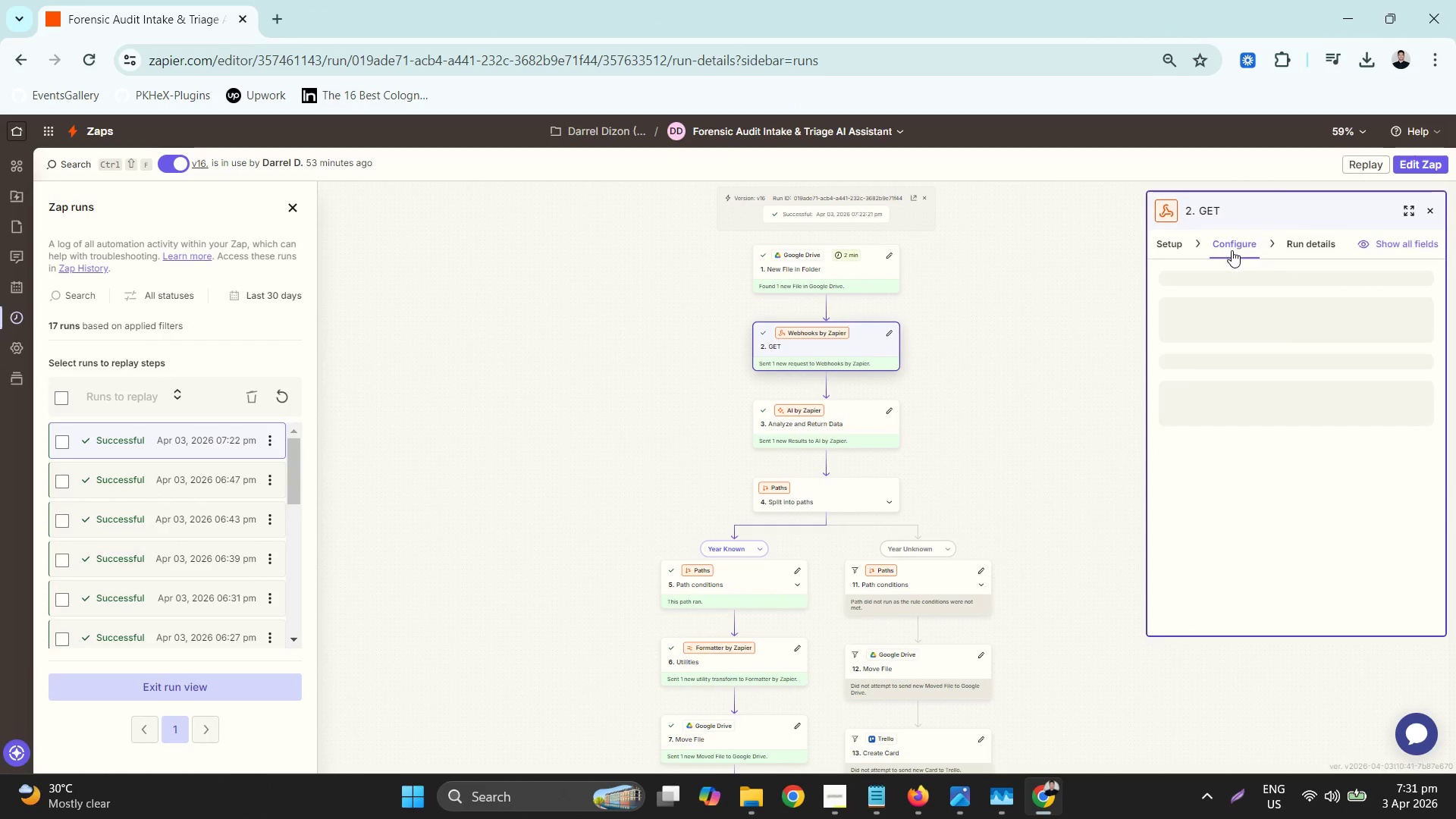 
left_click([830, 431])
 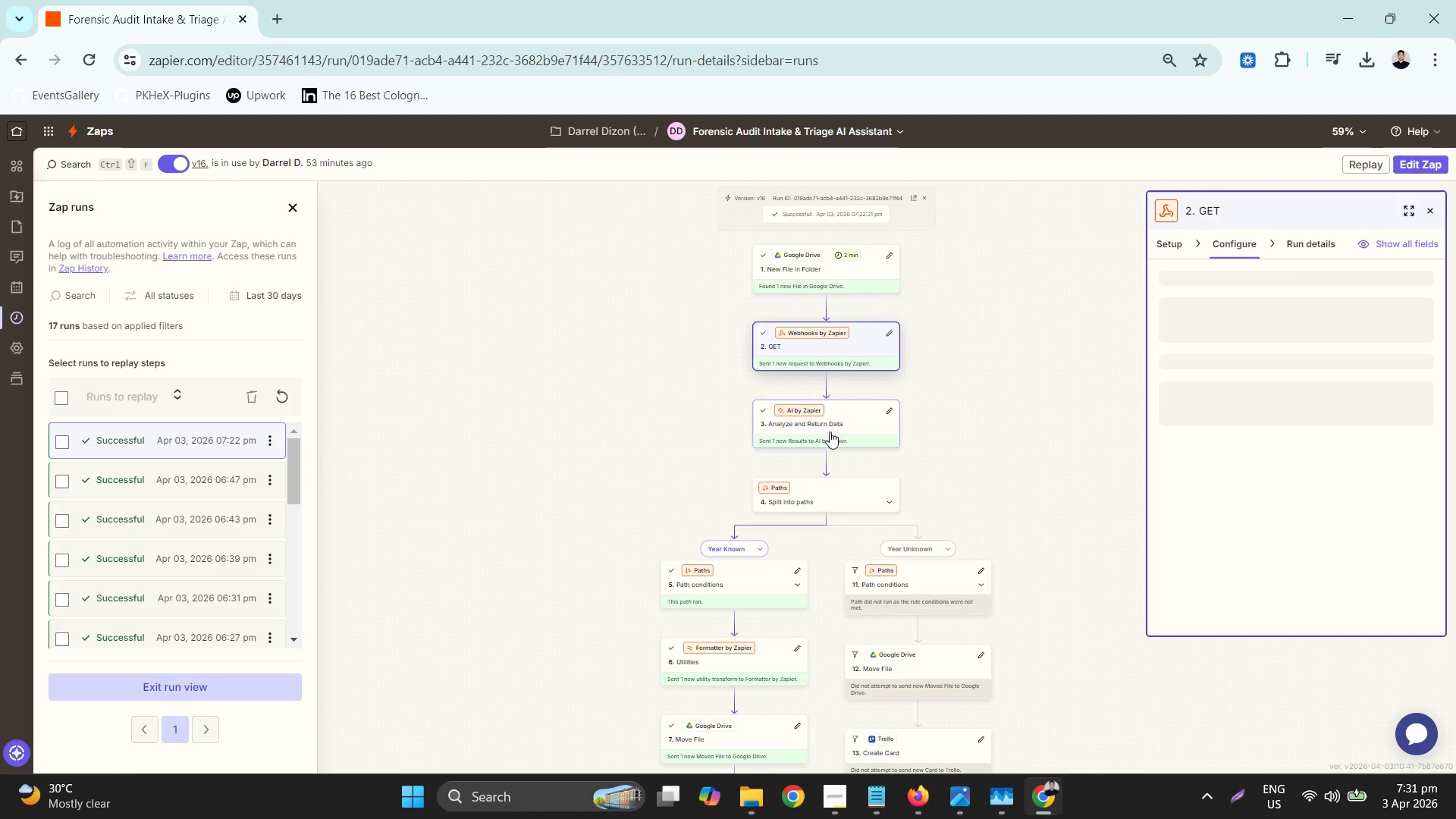 
left_click_drag(start_coordinate=[830, 431], to_coordinate=[873, 799])
 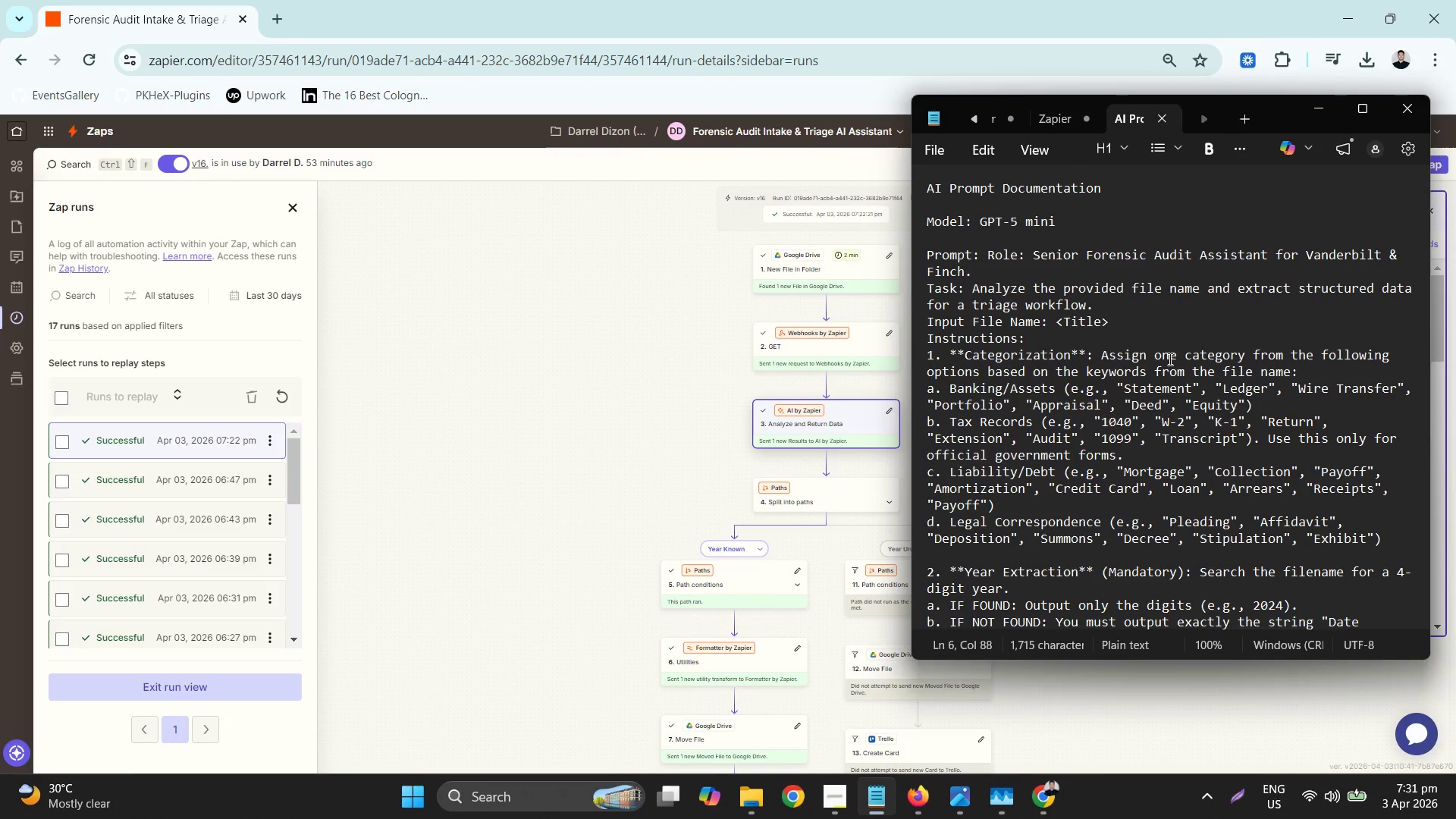 
left_click([873, 799])
 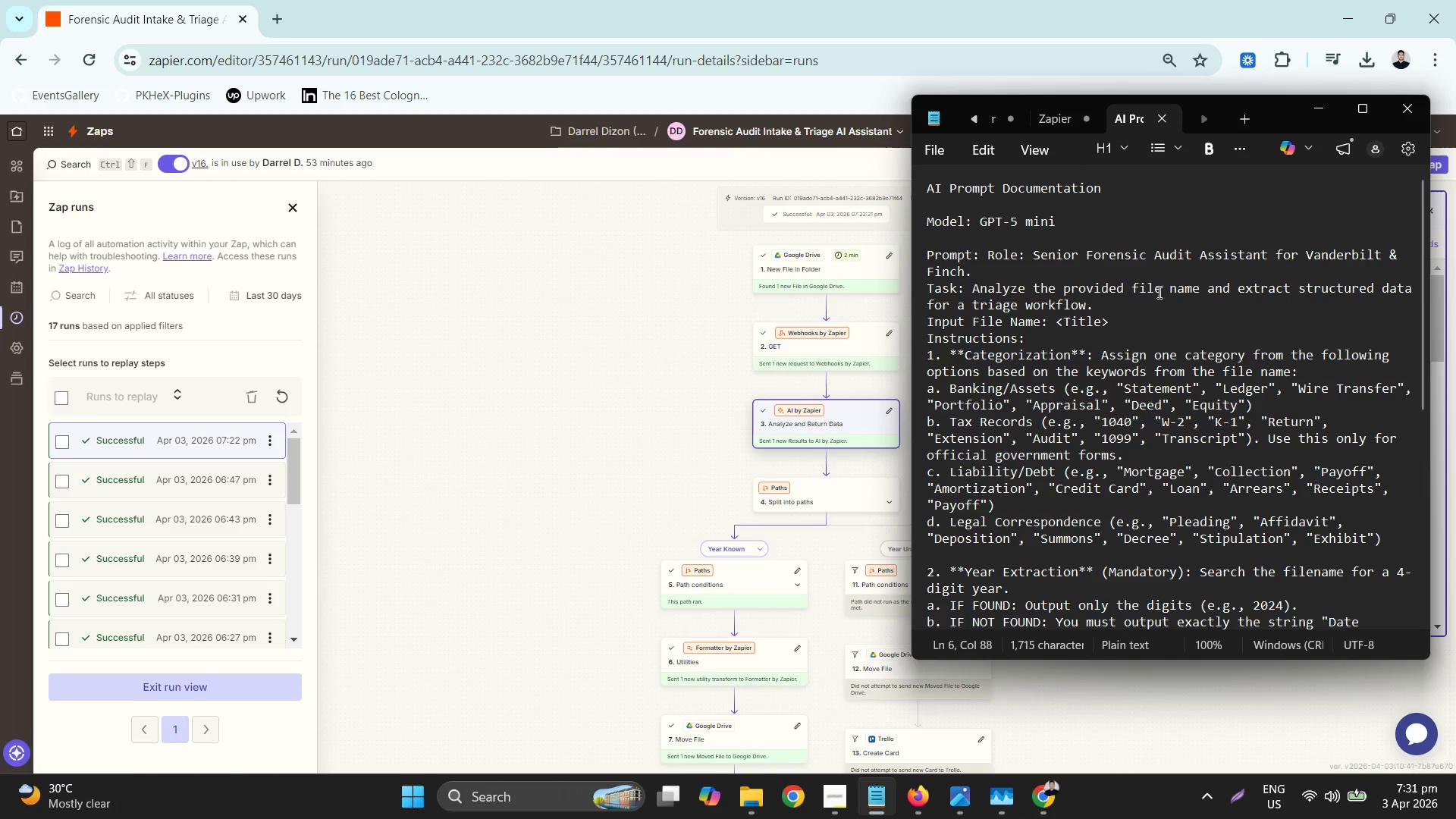 
hold_key(key=ControlLeft, duration=0.42)
 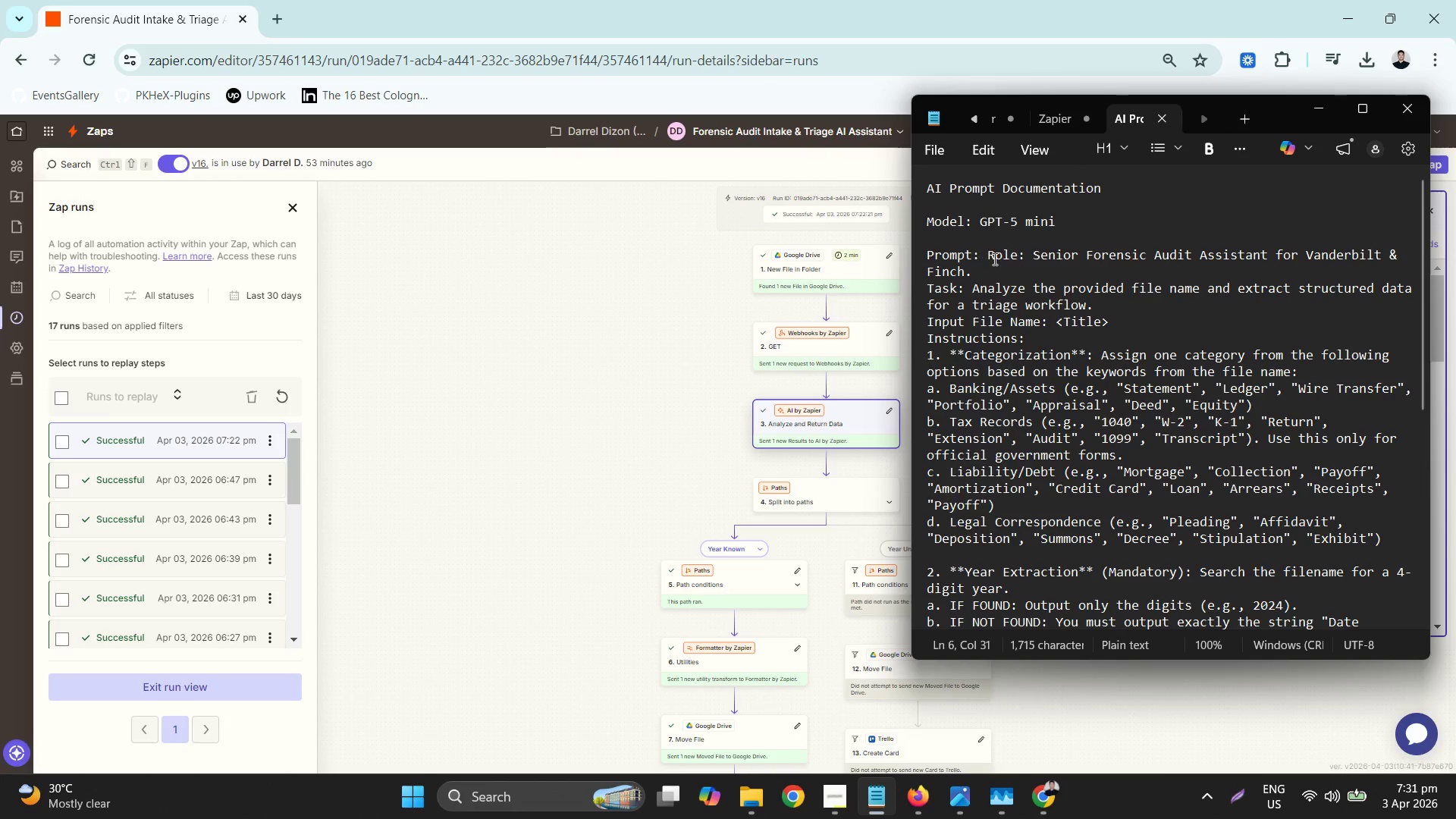 
left_click_drag(start_coordinate=[987, 254], to_coordinate=[1437, 818])
 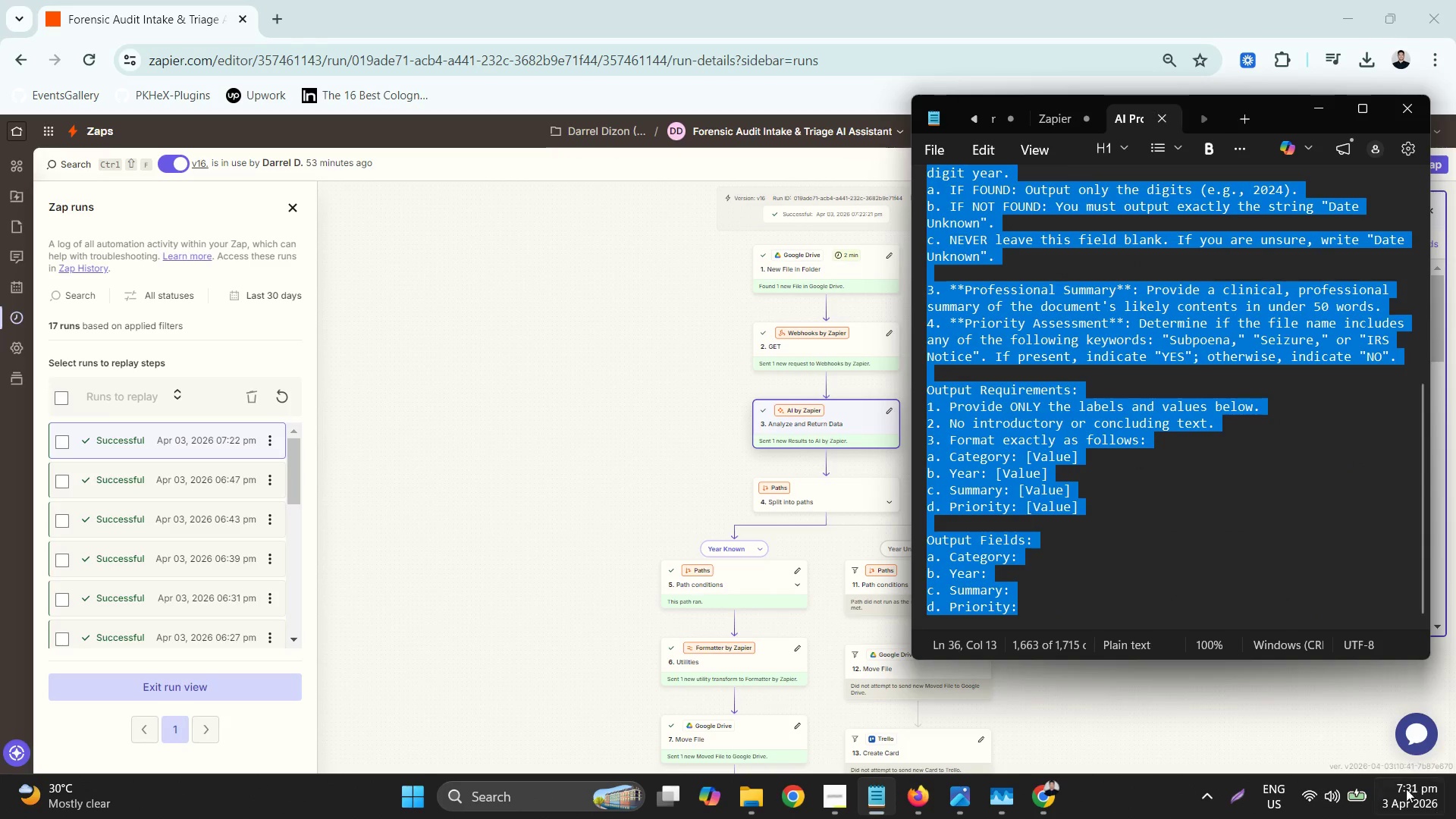 
key(Backspace)
 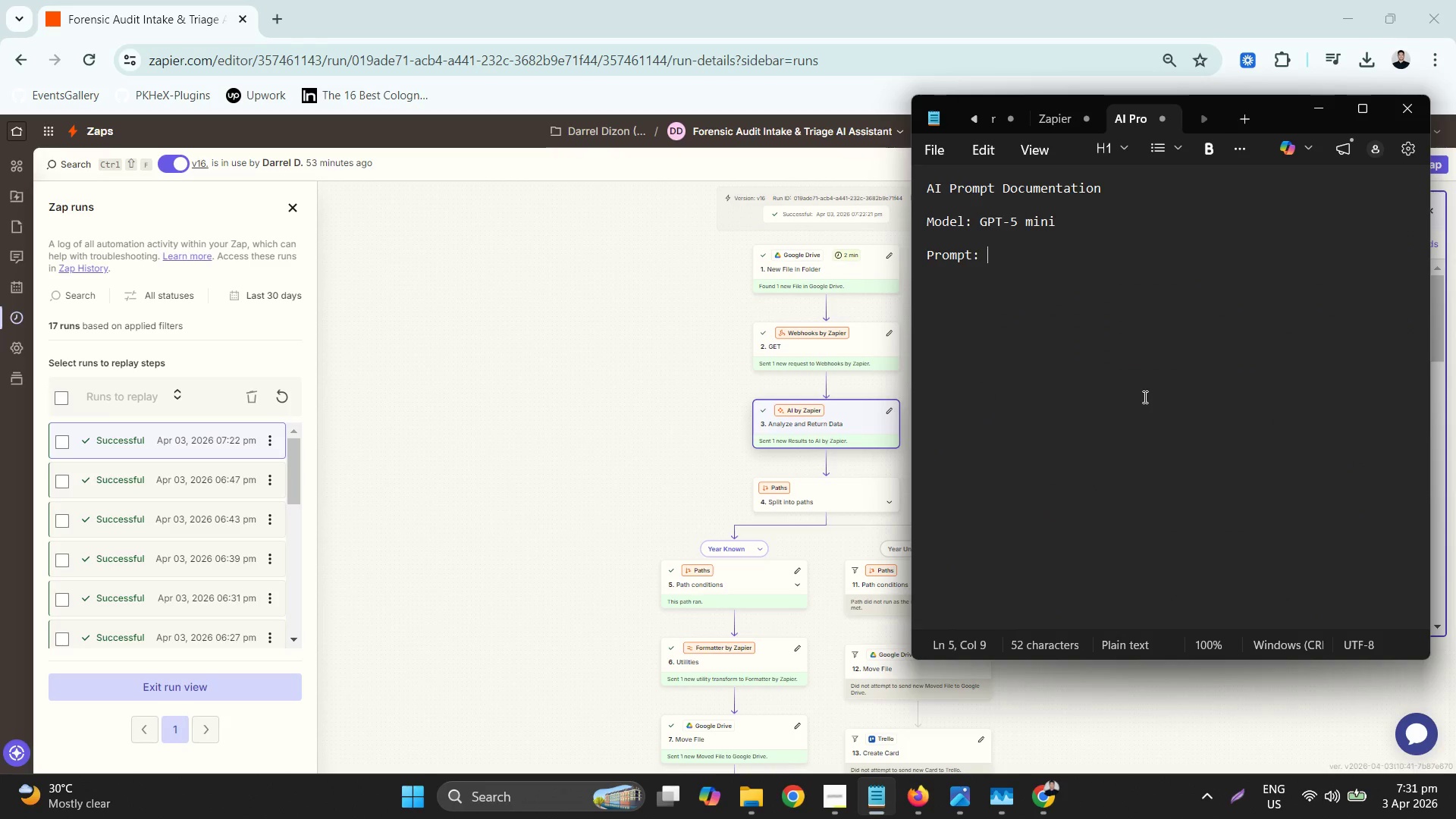 
key(Enter)
 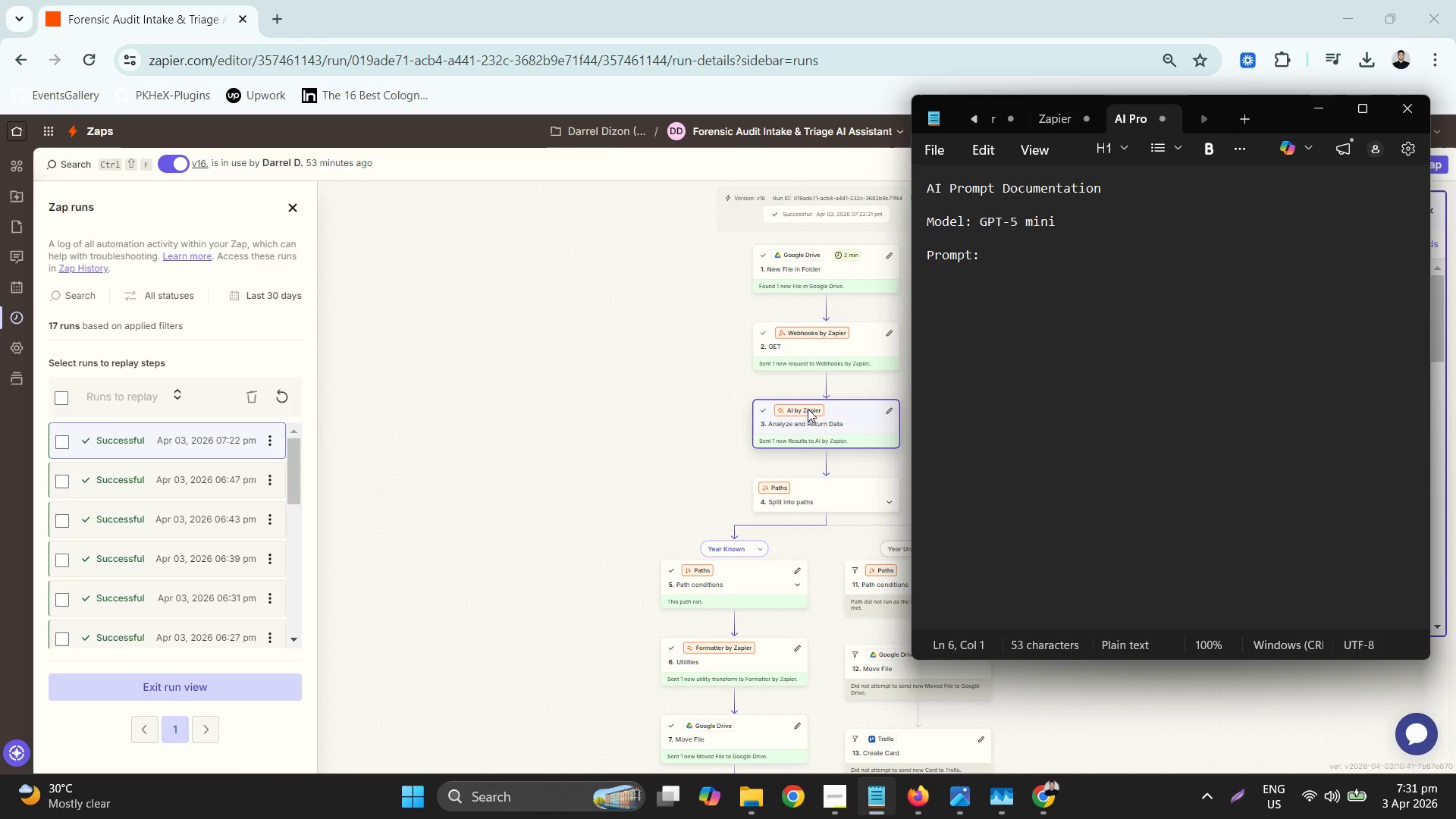 
left_click([597, 350])
 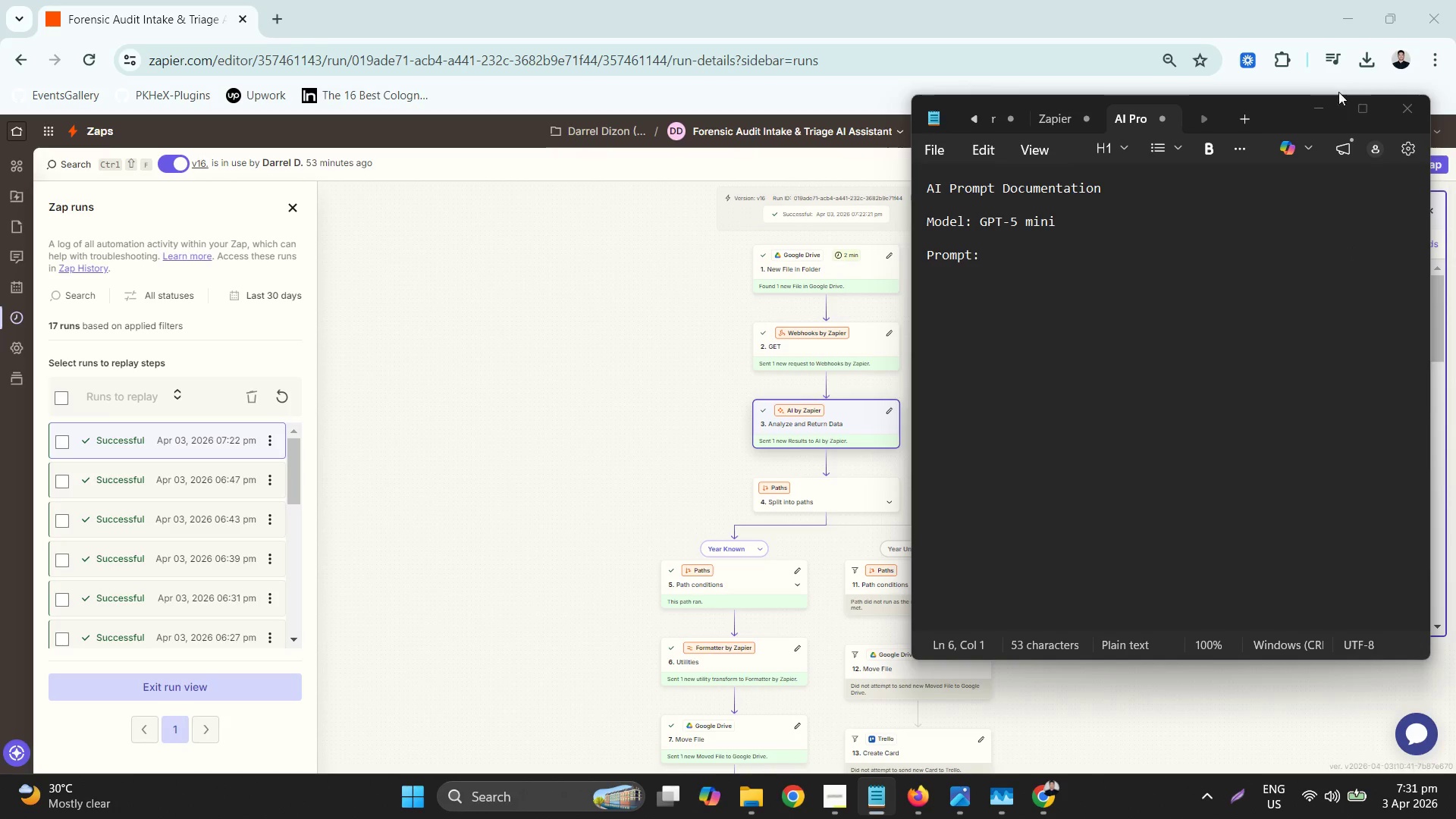 
left_click_drag(start_coordinate=[1260, 111], to_coordinate=[1263, 118])
 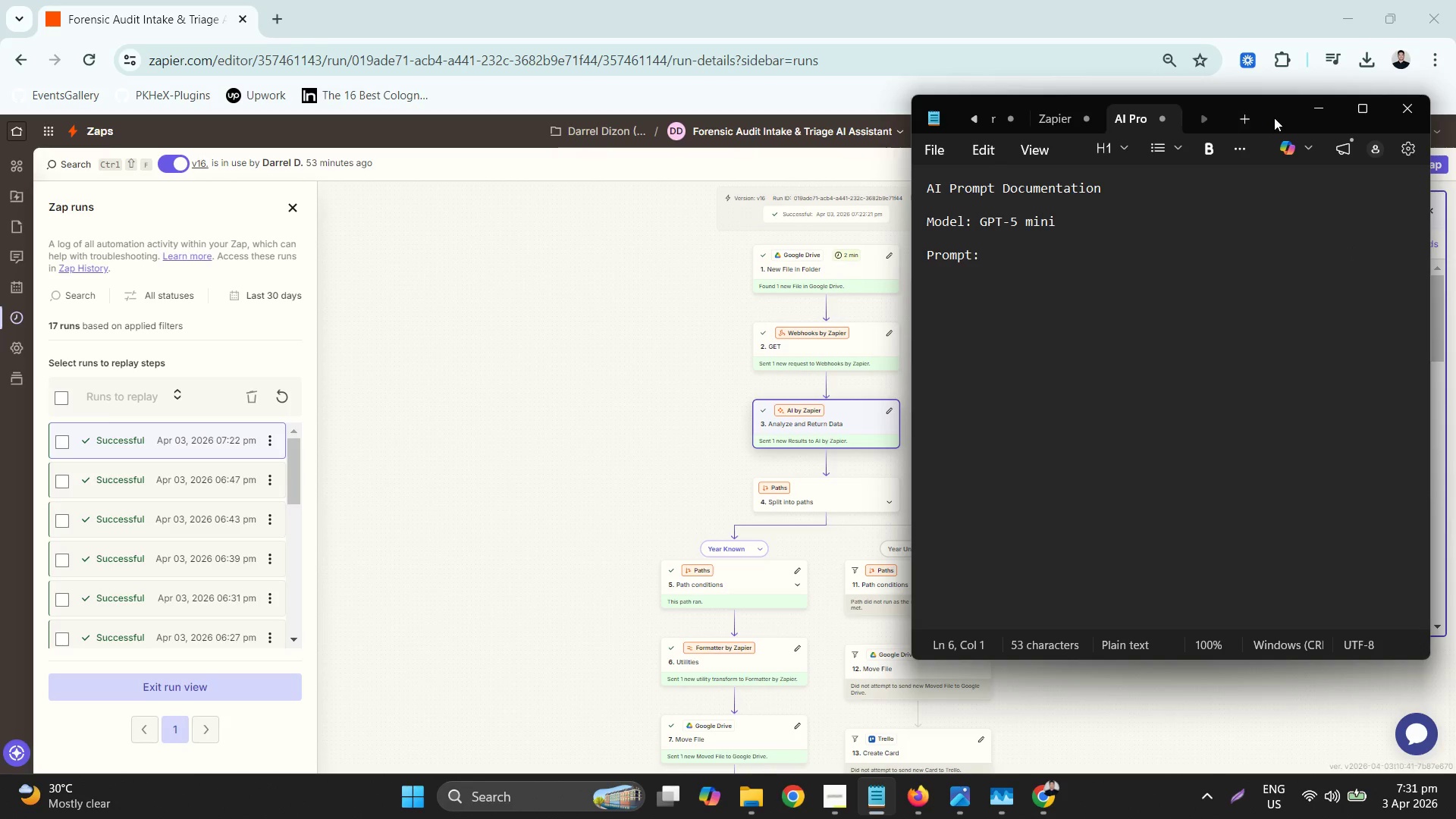 
left_click_drag(start_coordinate=[1274, 117], to_coordinate=[568, 177])
 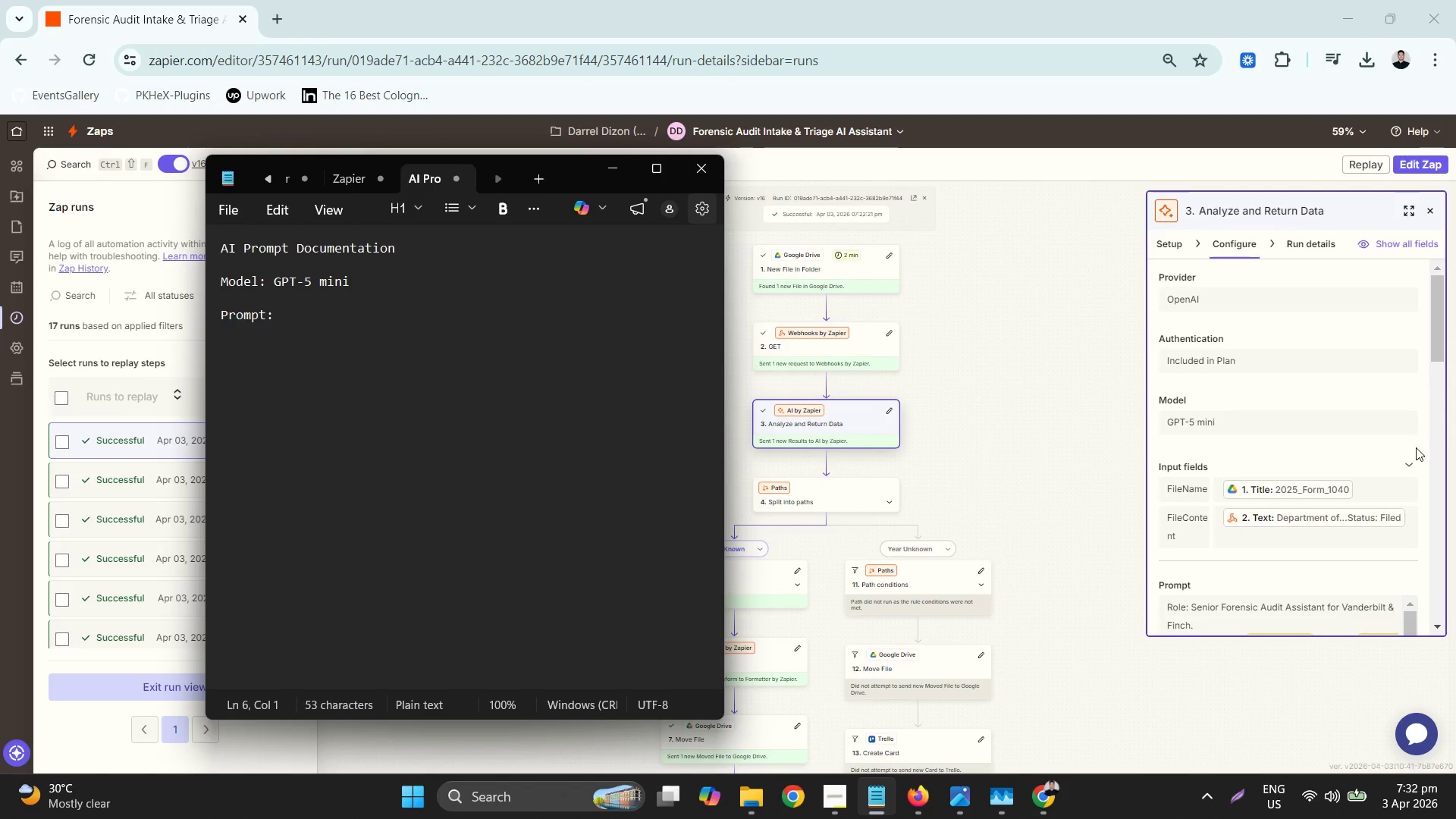 
scroll: coordinate [1395, 491], scroll_direction: down, amount: 4.0
 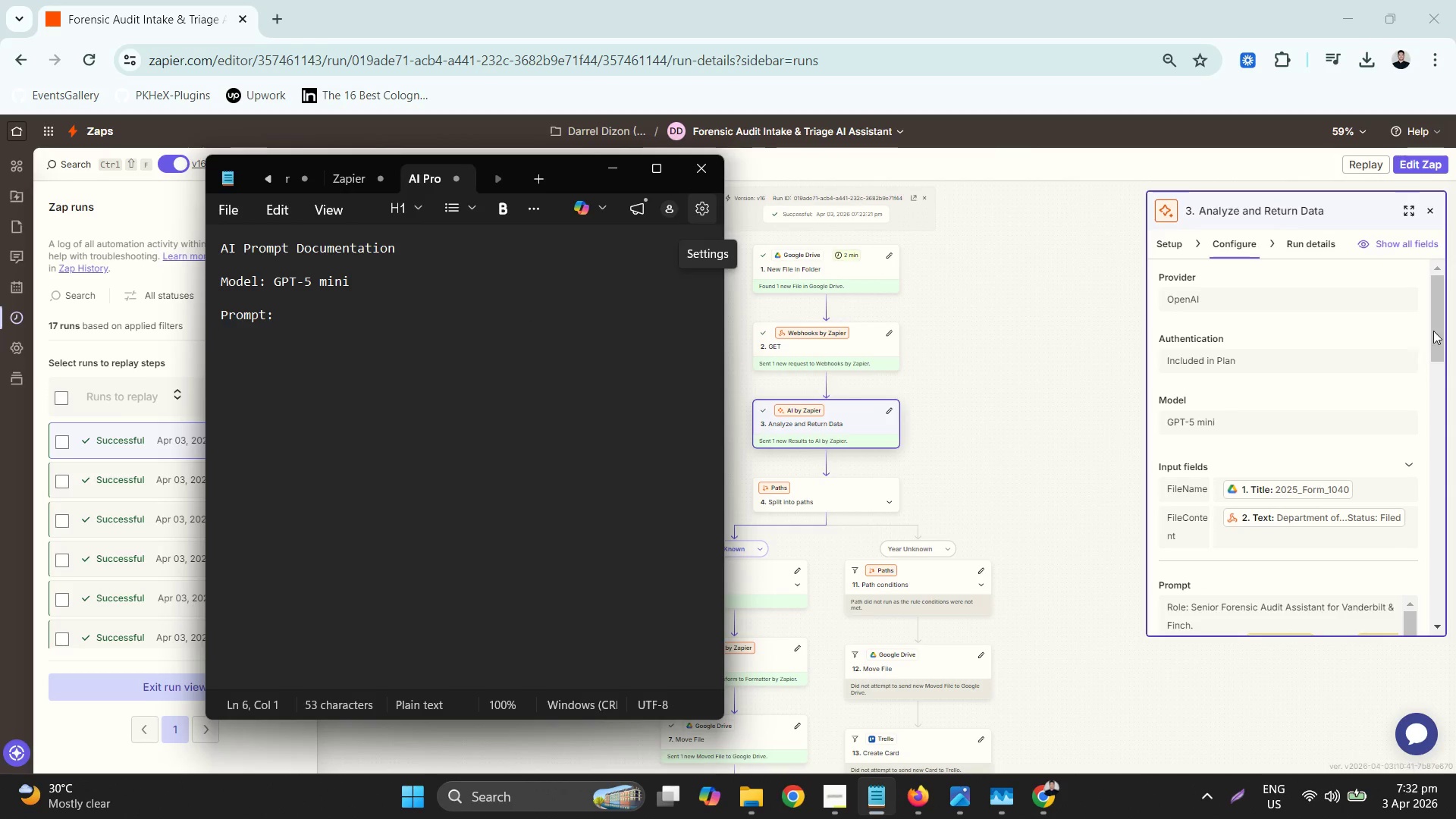 
left_click_drag(start_coordinate=[1434, 329], to_coordinate=[1432, 417])
 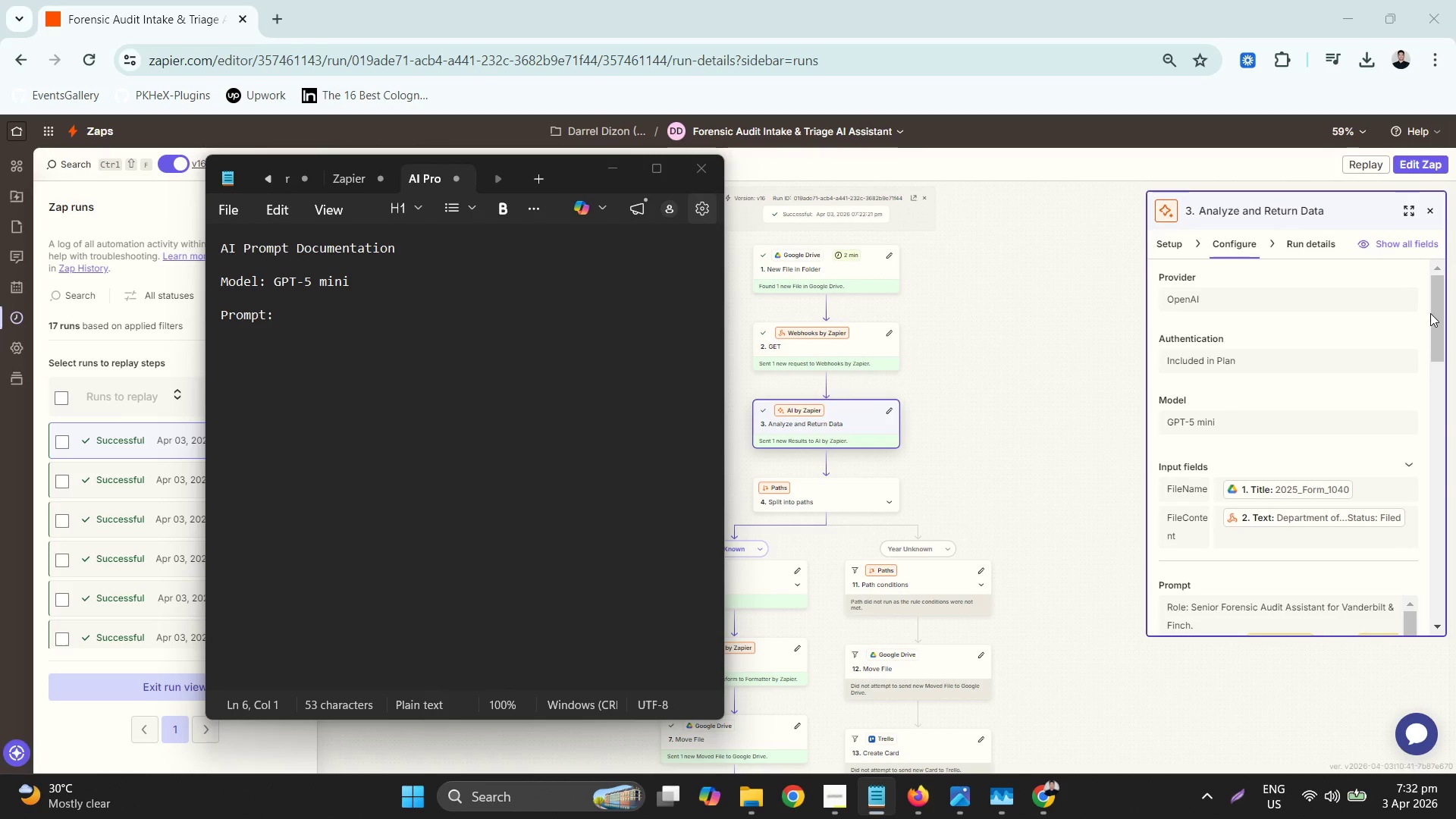 
left_click_drag(start_coordinate=[1430, 313], to_coordinate=[1434, 343])
 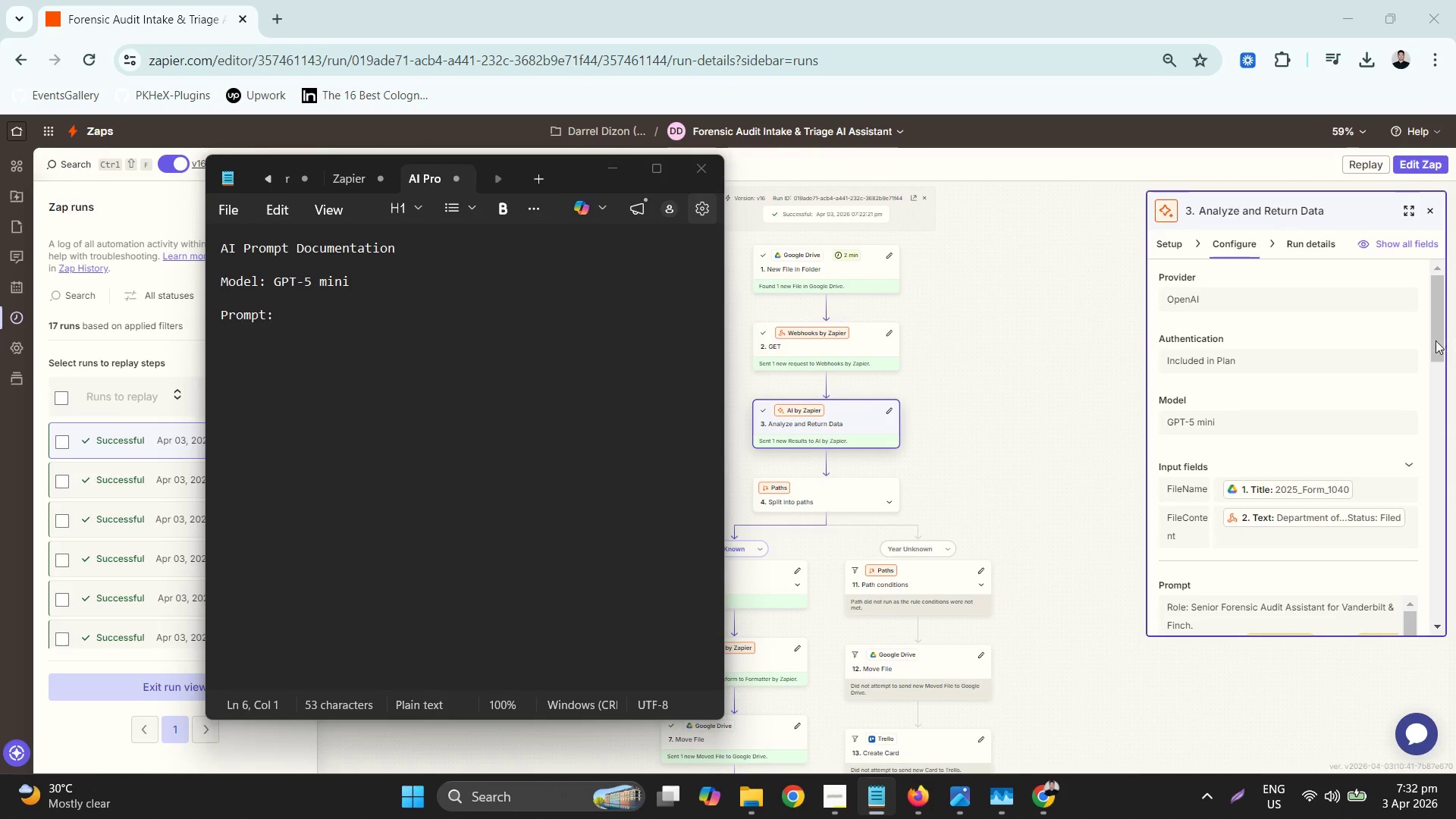 
left_click_drag(start_coordinate=[1436, 337], to_coordinate=[1433, 450])
 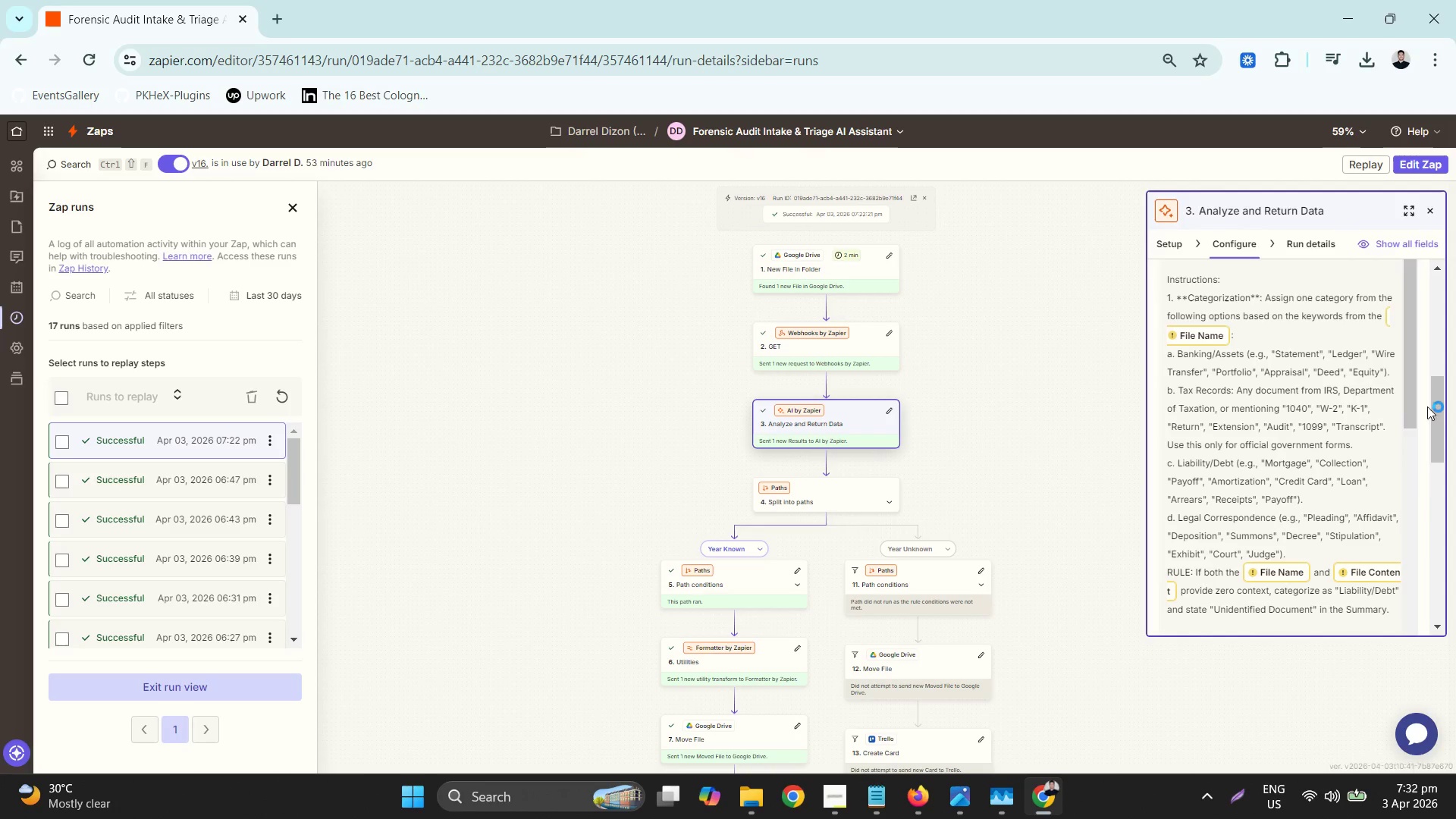 
scroll: coordinate [1204, 384], scroll_direction: up, amount: 4.0
 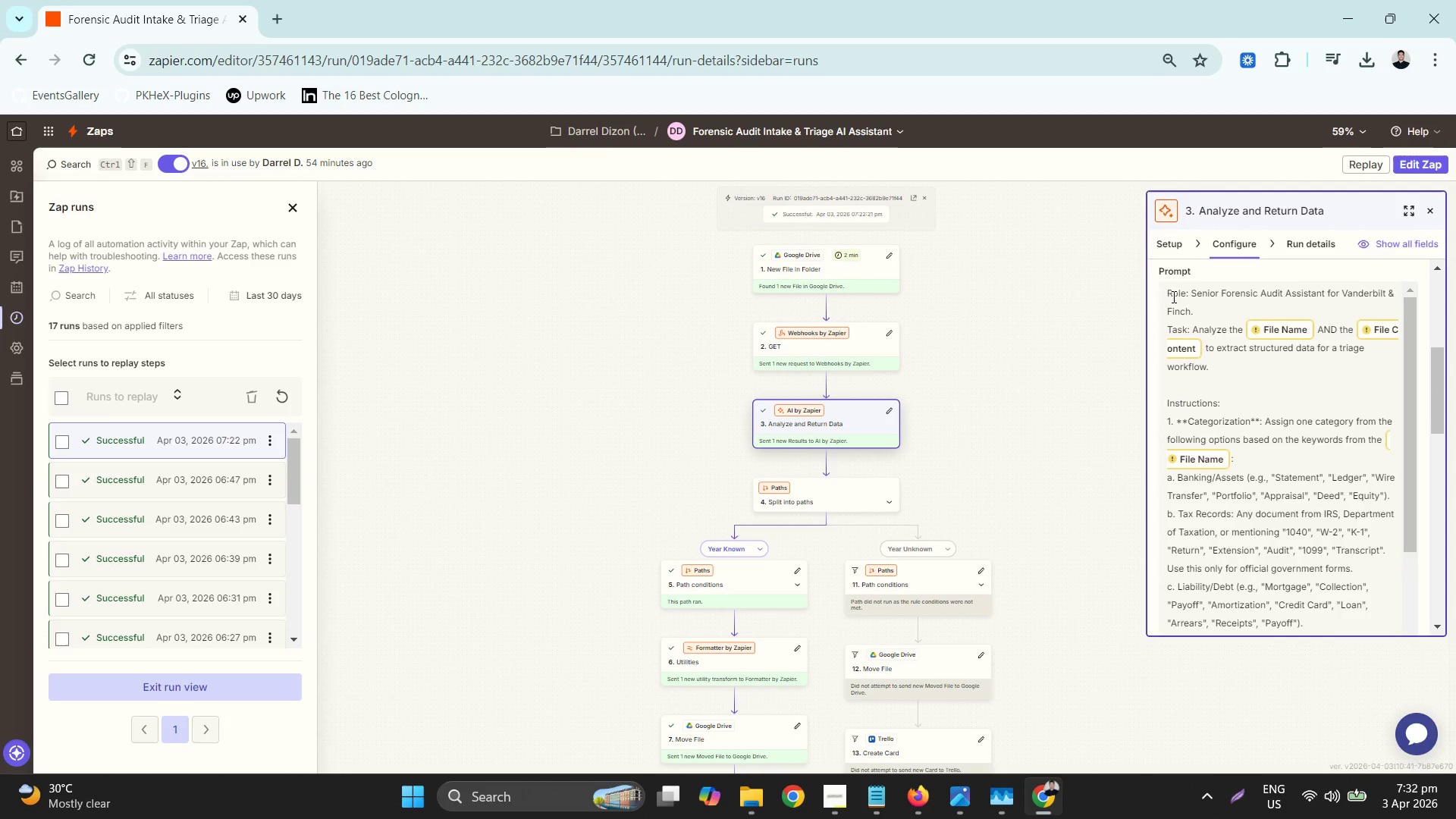 
left_click_drag(start_coordinate=[1166, 293], to_coordinate=[1169, 425])
 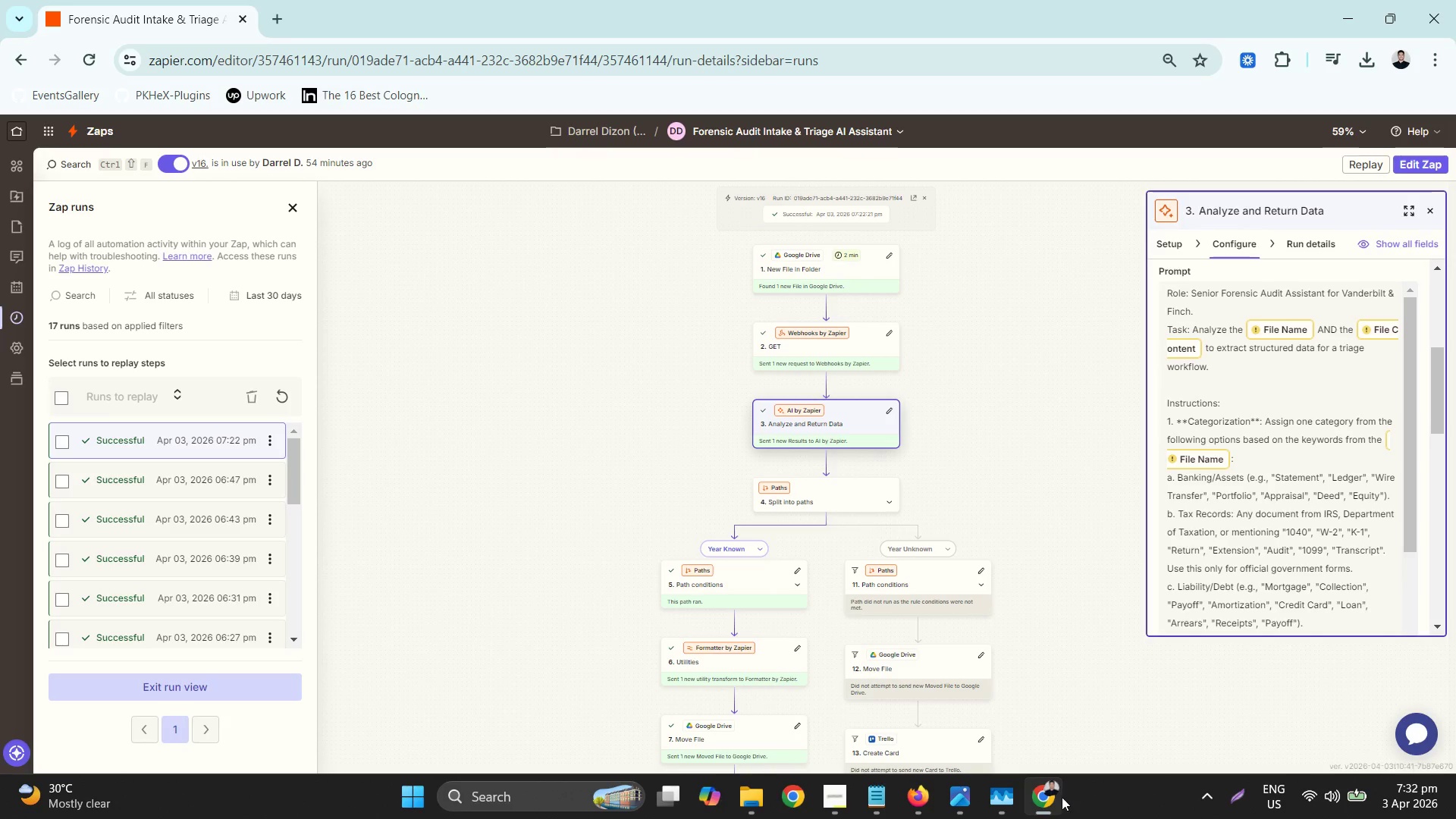 
scroll: coordinate [1147, 378], scroll_direction: down, amount: 1.0
 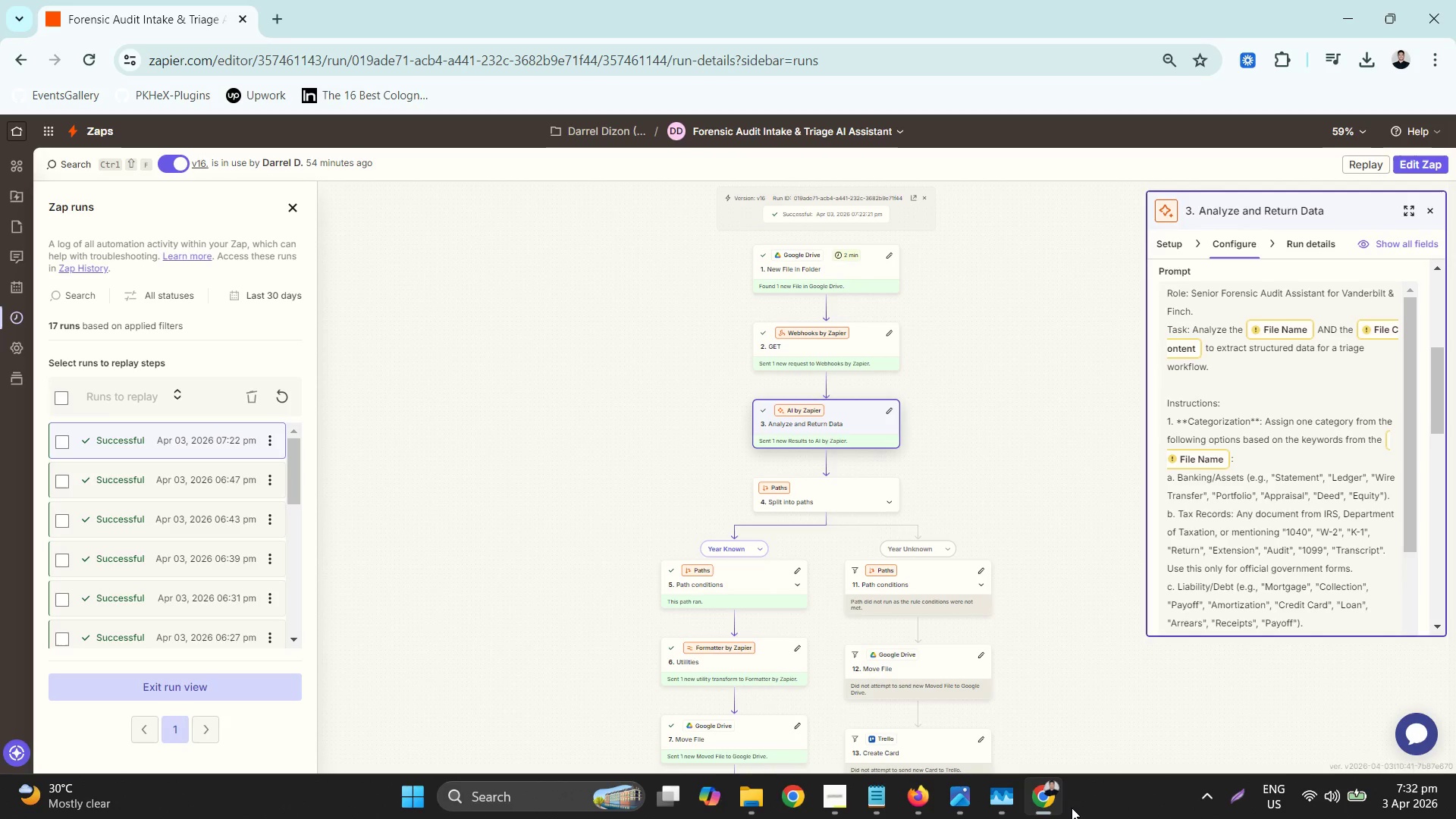 
right_click([1041, 799])
 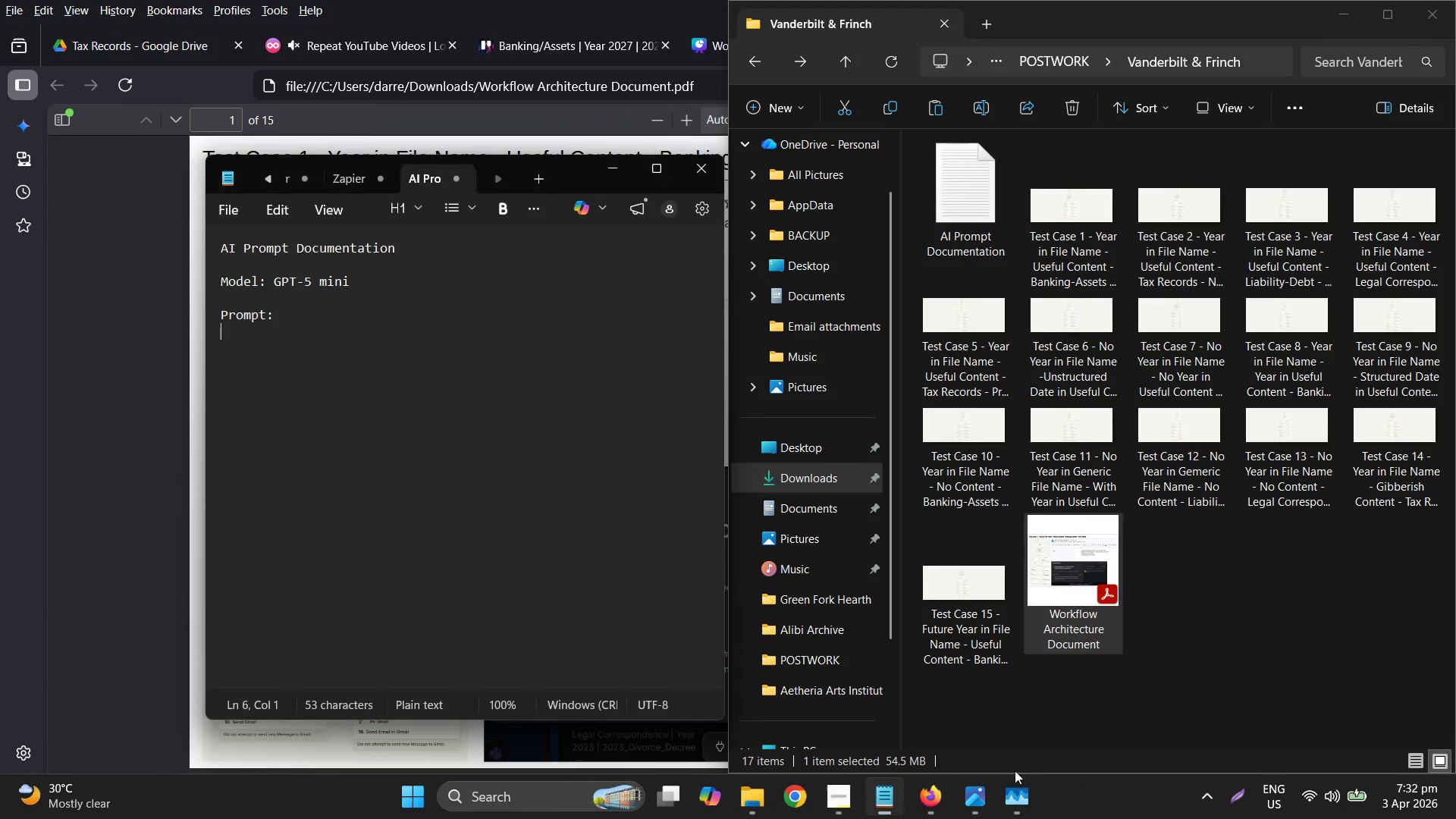 
left_click([942, 795])
 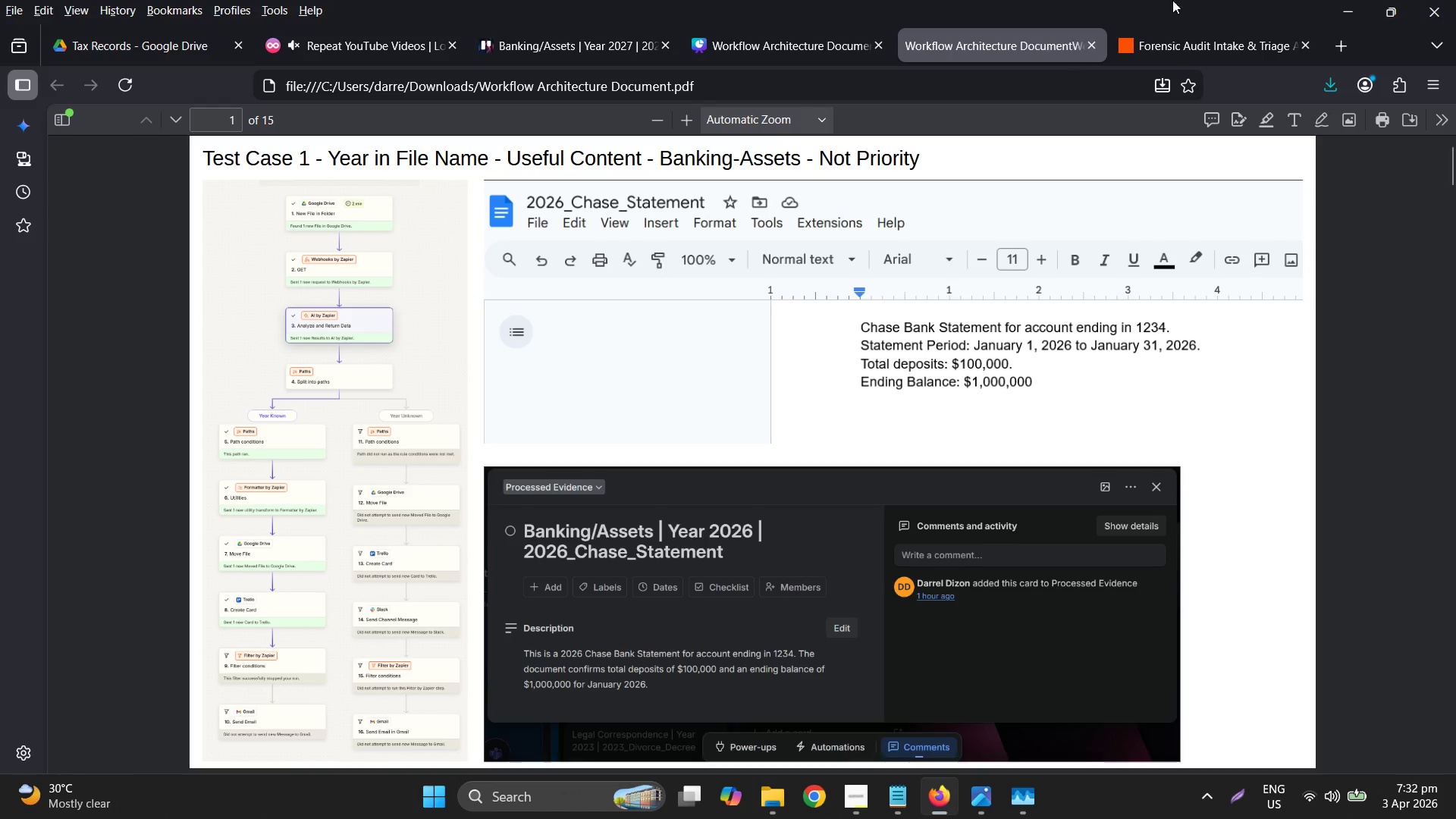 
left_click([1172, 73])
 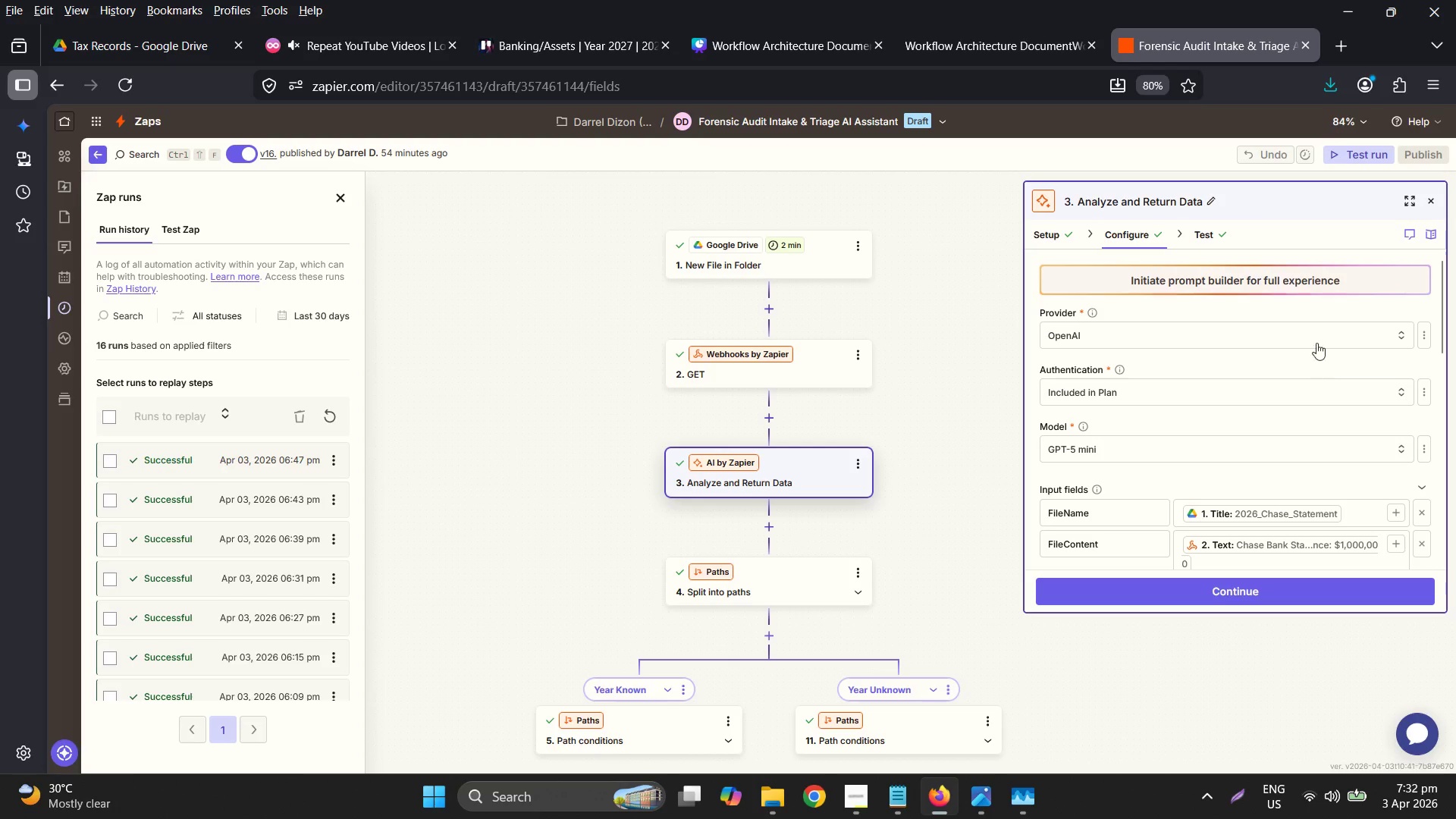 
left_click([1197, 274])
 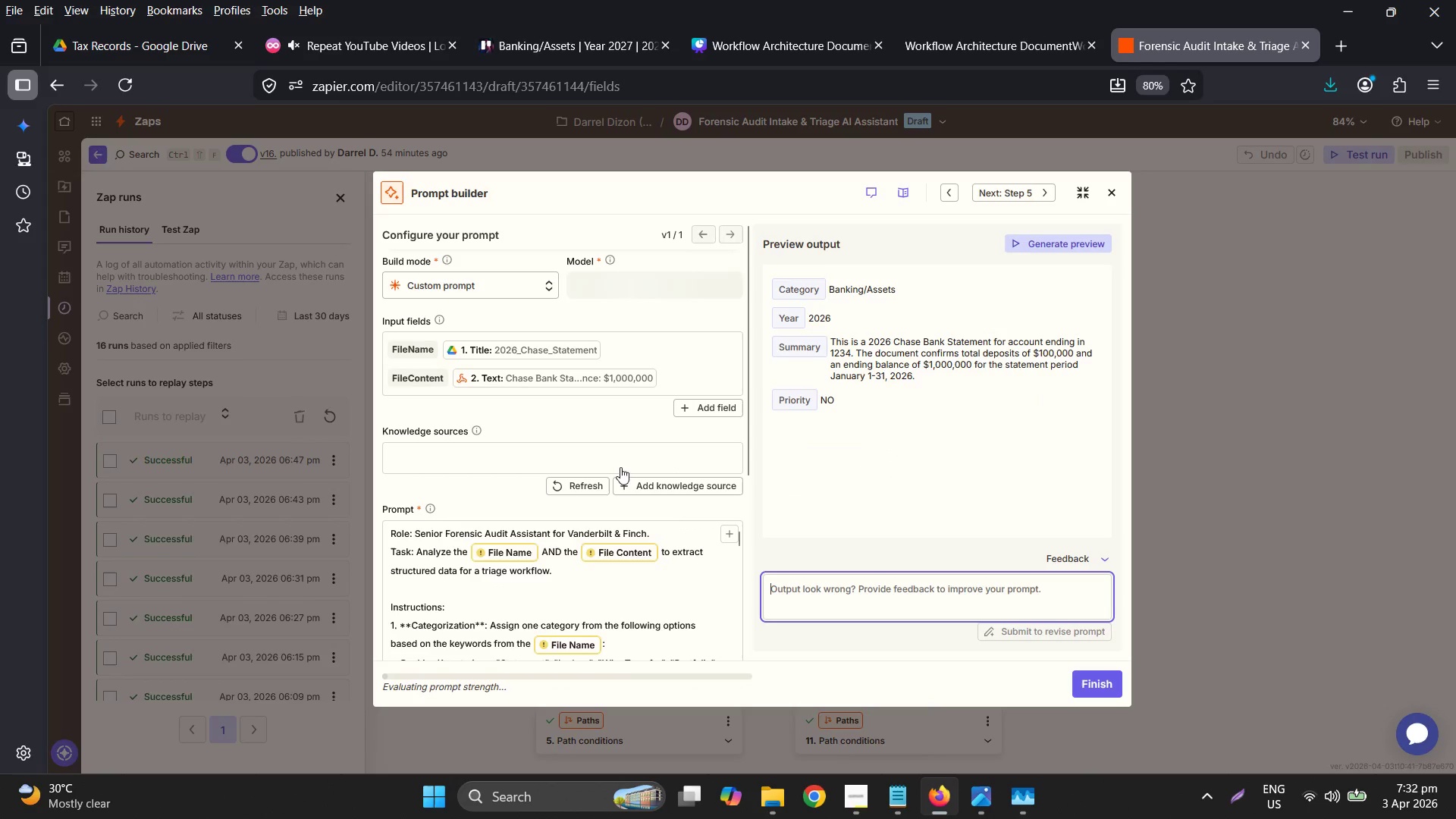 
scroll: coordinate [556, 585], scroll_direction: down, amount: 1.0
 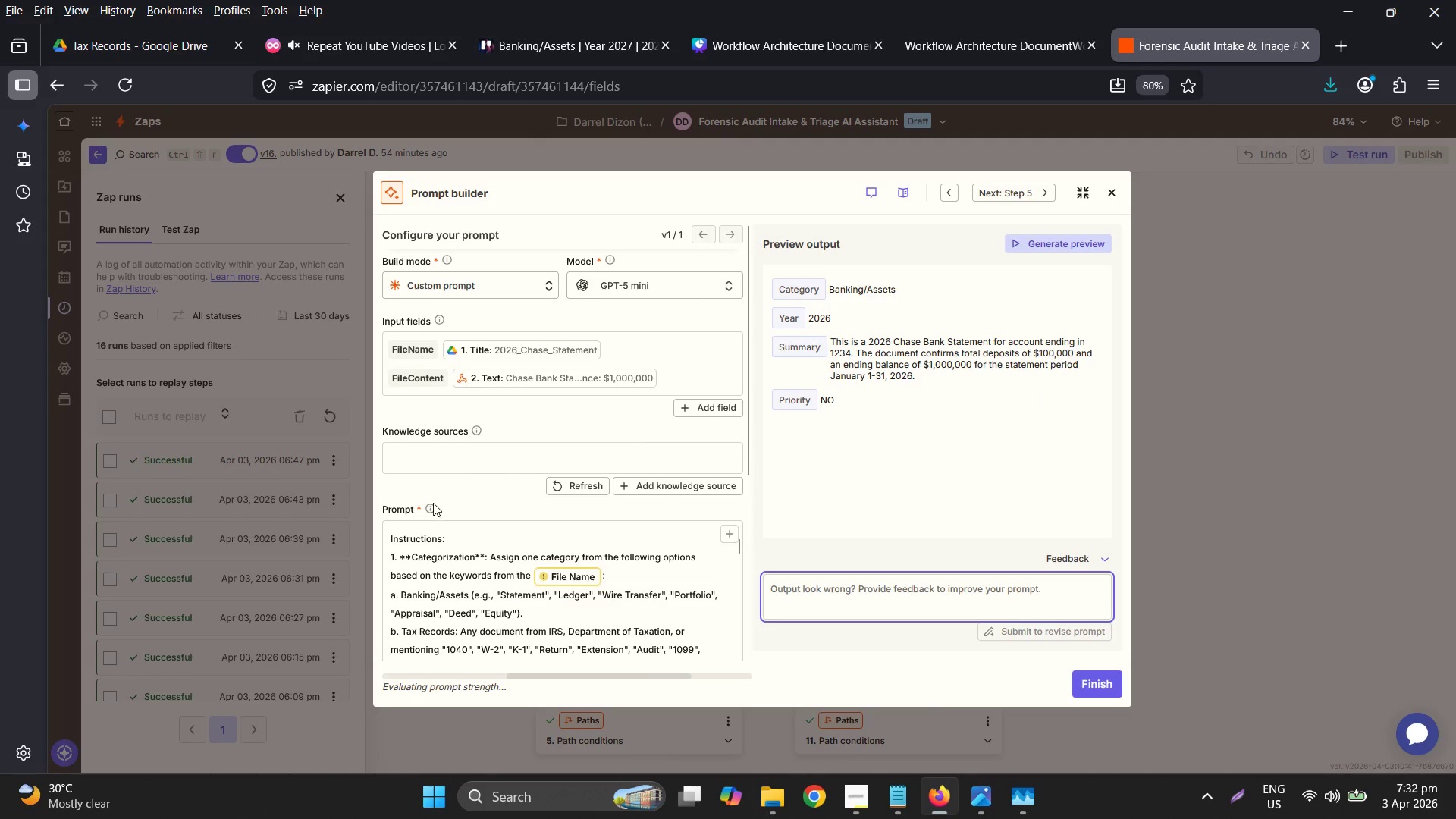 
left_click([453, 551])
 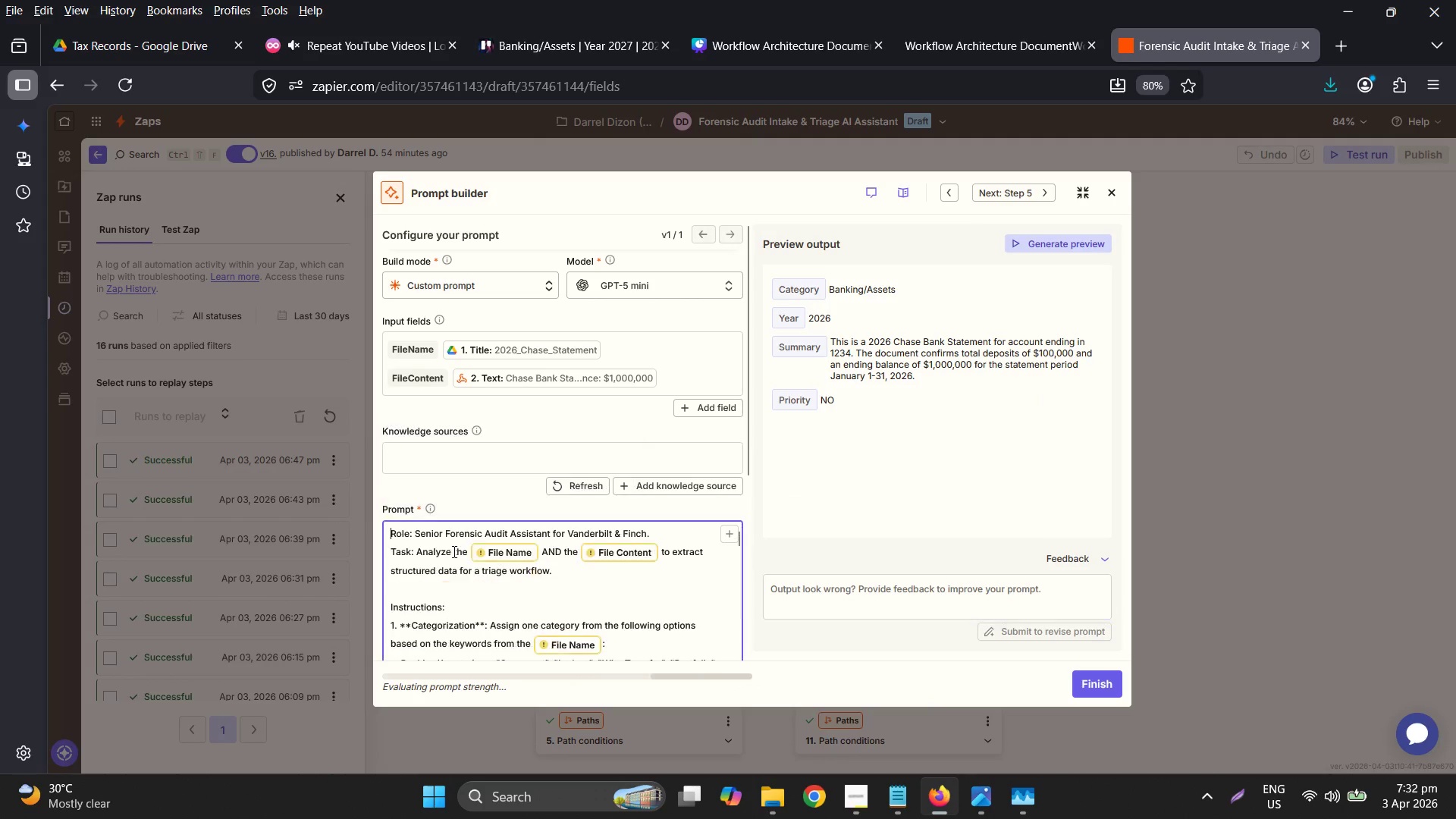 
key(Control+A)
 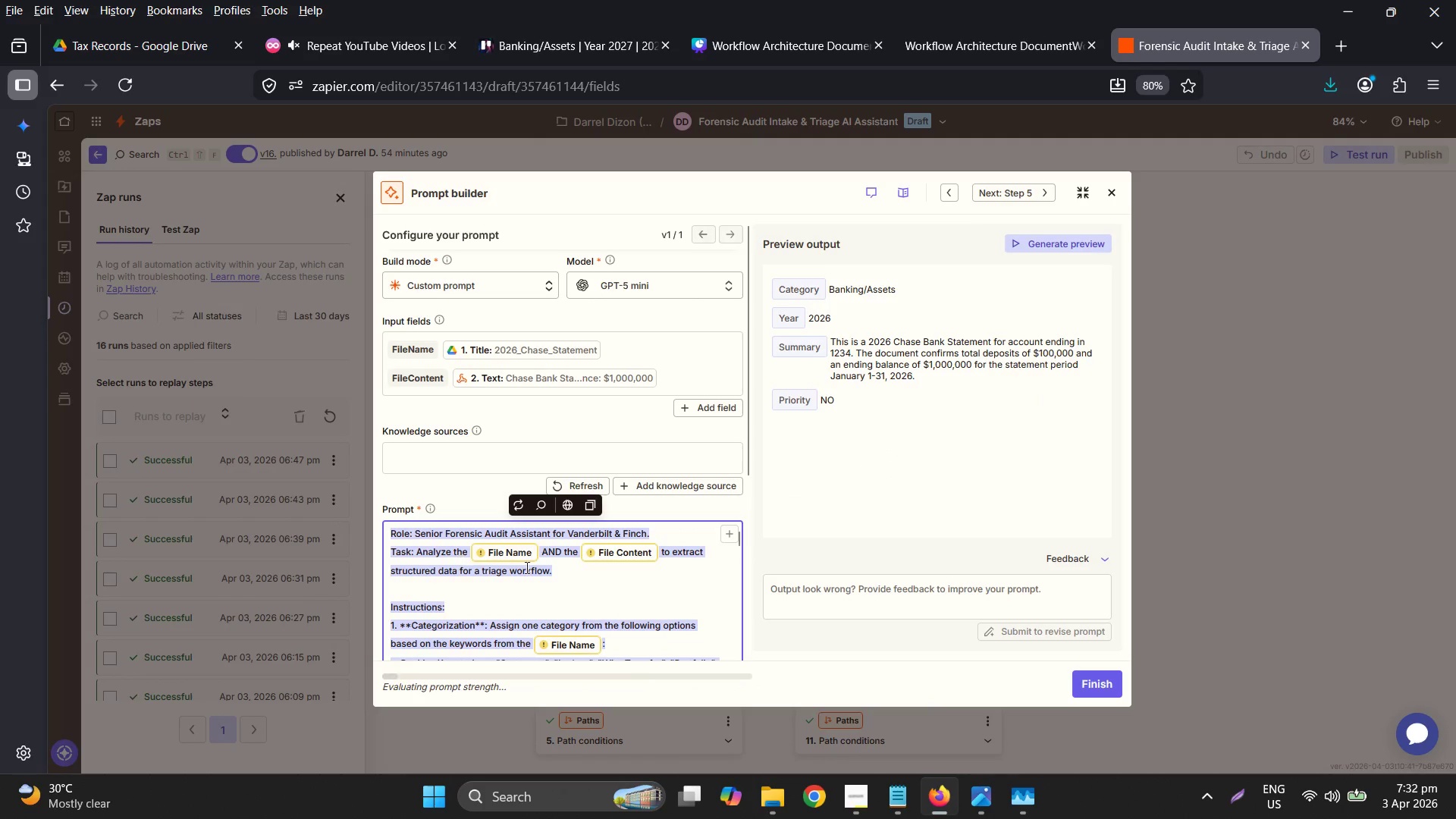 
key(Control+ControlLeft)
 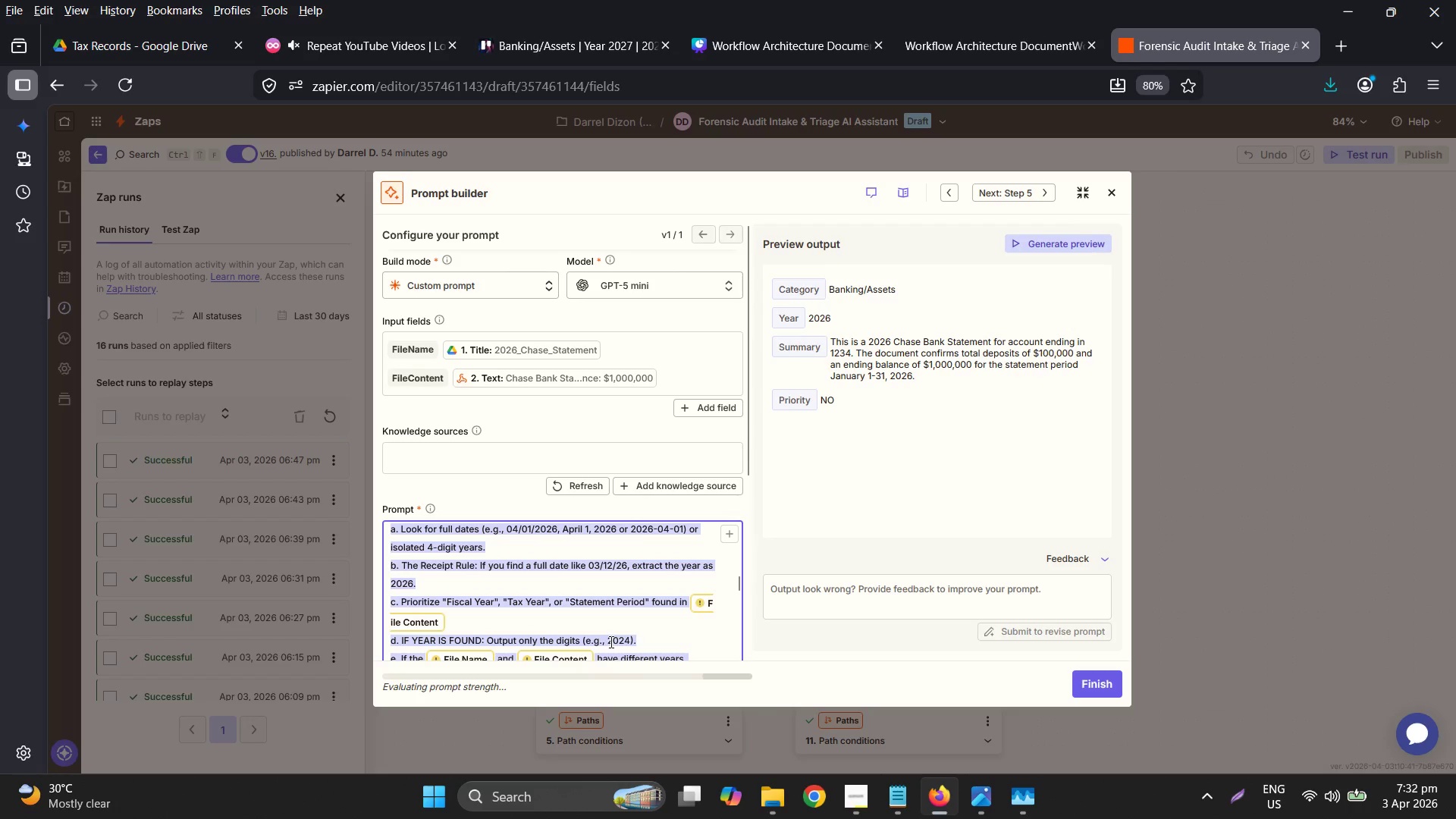 
scroll: coordinate [610, 636], scroll_direction: down, amount: 16.0
 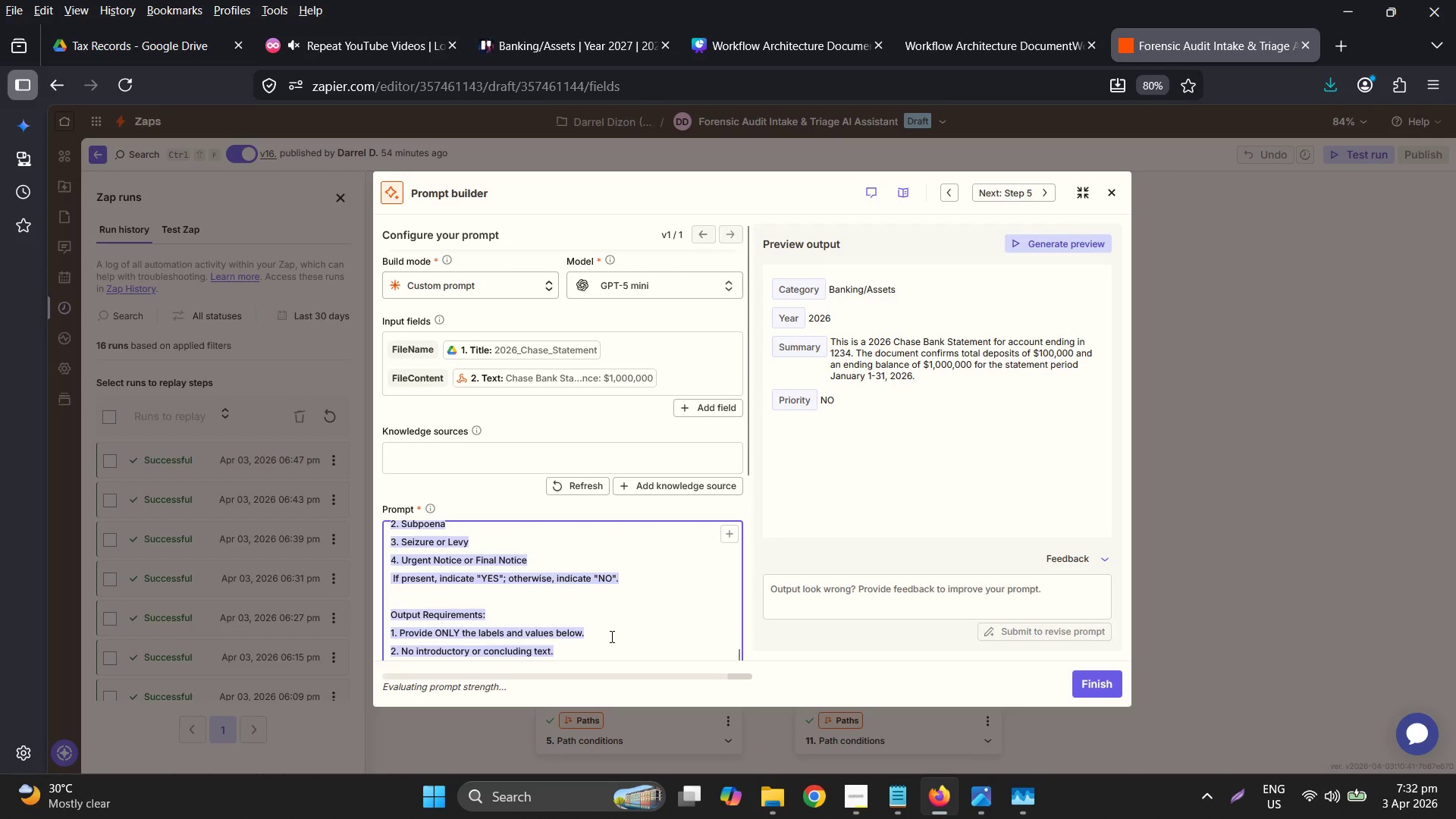 
scroll: coordinate [657, 632], scroll_direction: up, amount: 5.0
 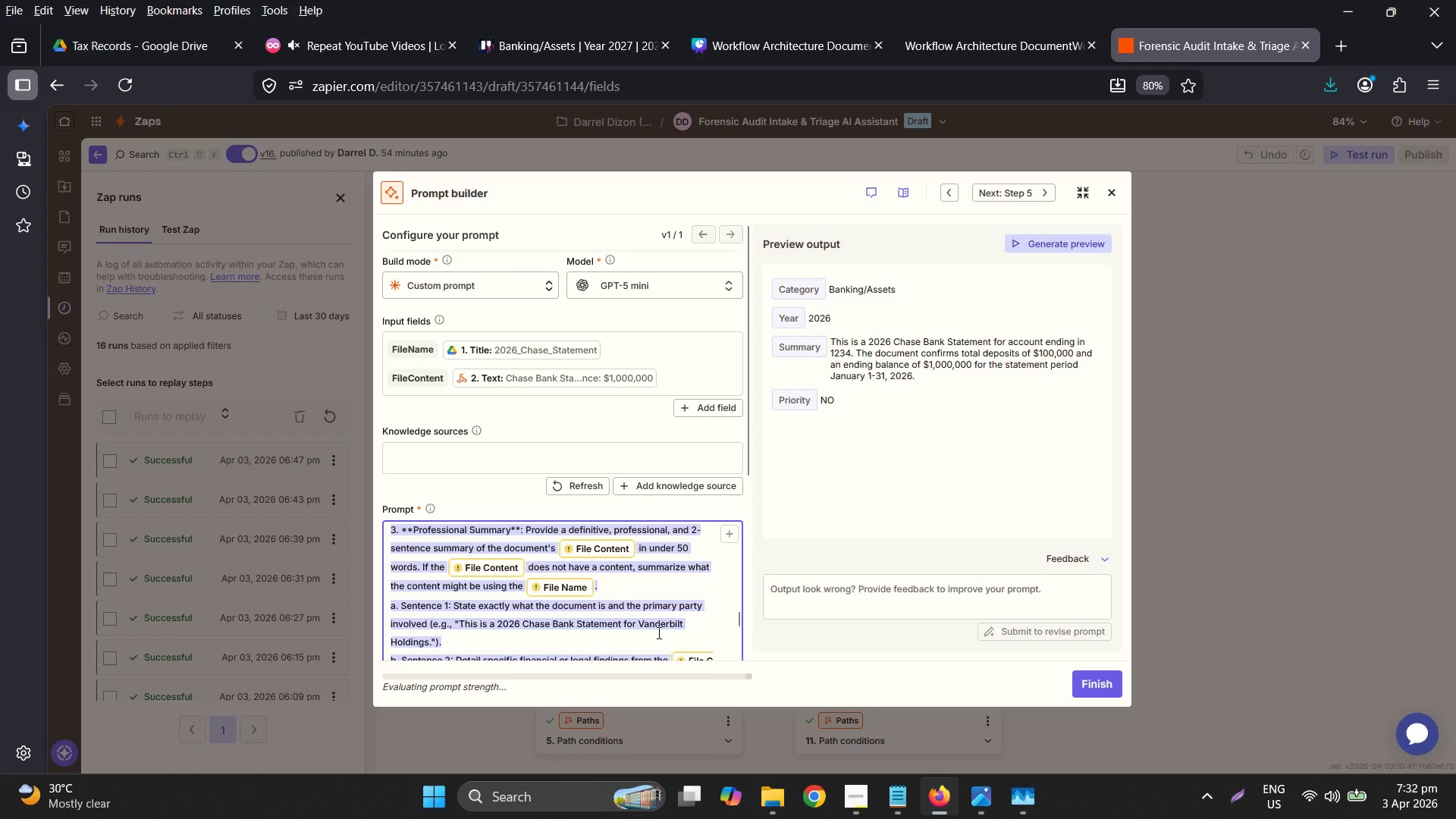 
scroll: coordinate [657, 632], scroll_direction: down, amount: 2.0
 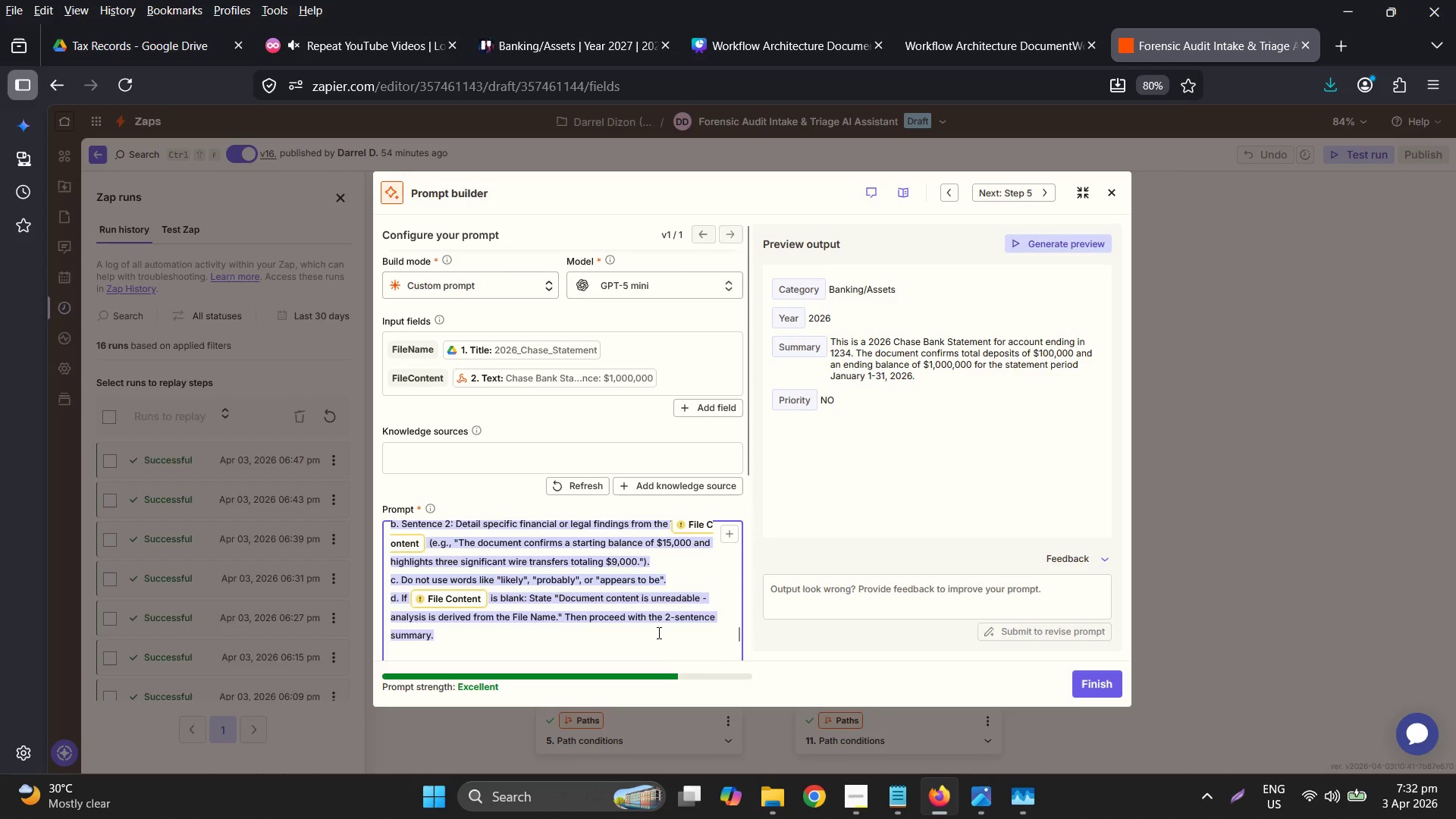 
scroll: coordinate [657, 626], scroll_direction: up, amount: 3.0
 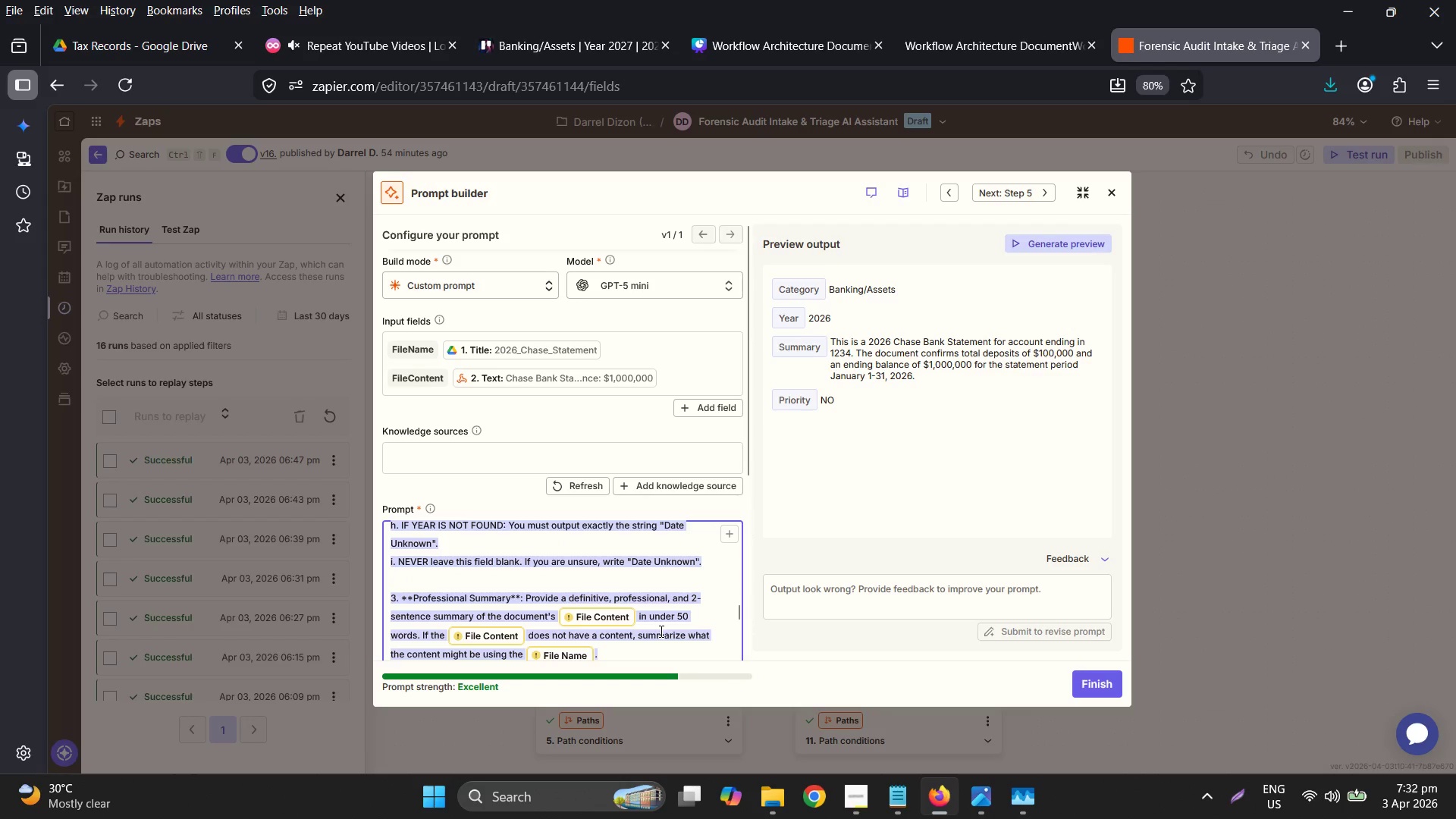 
scroll: coordinate [620, 626], scroll_direction: down, amount: 4.0
 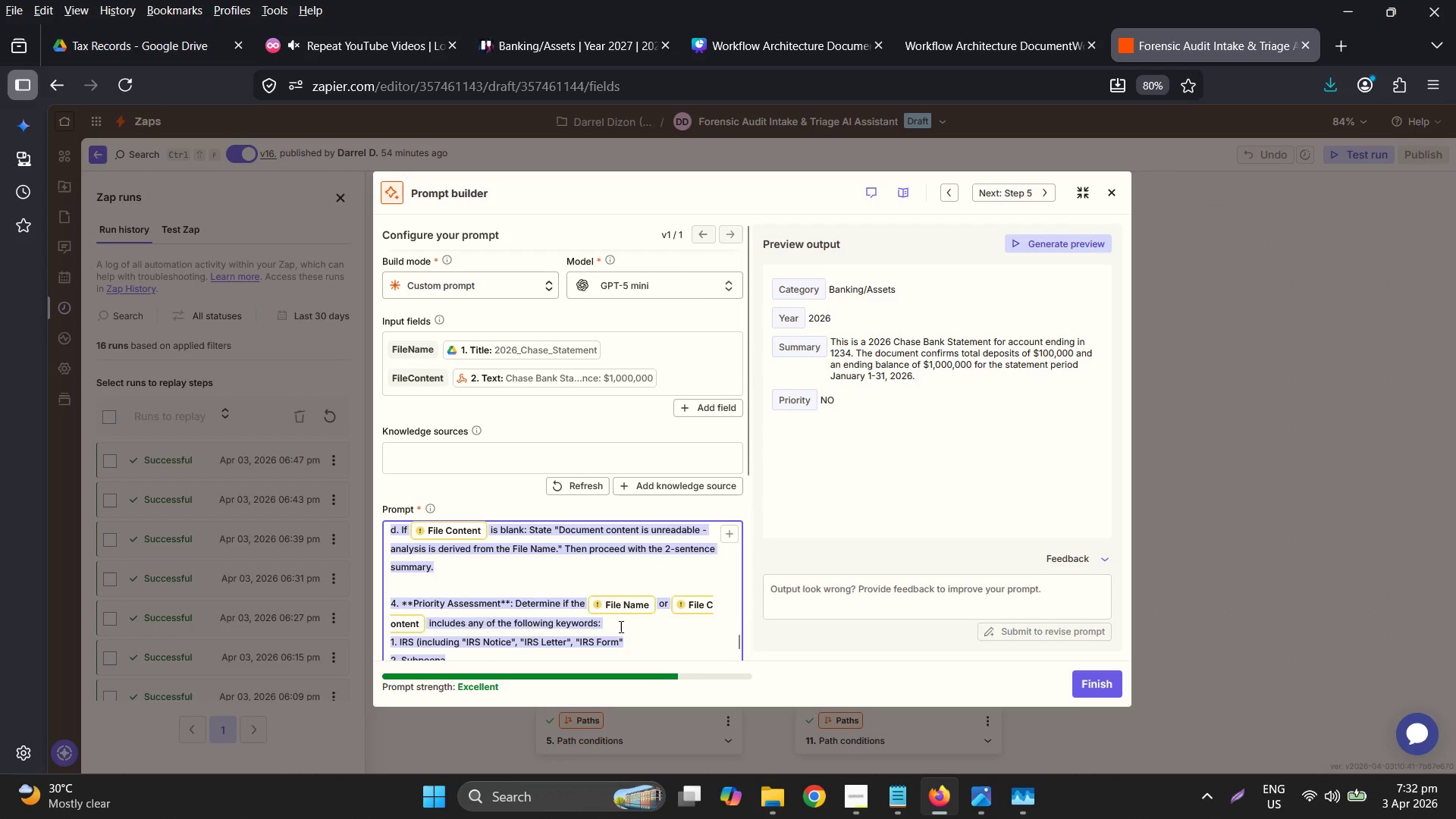 
scroll: coordinate [627, 620], scroll_direction: up, amount: 12.0
 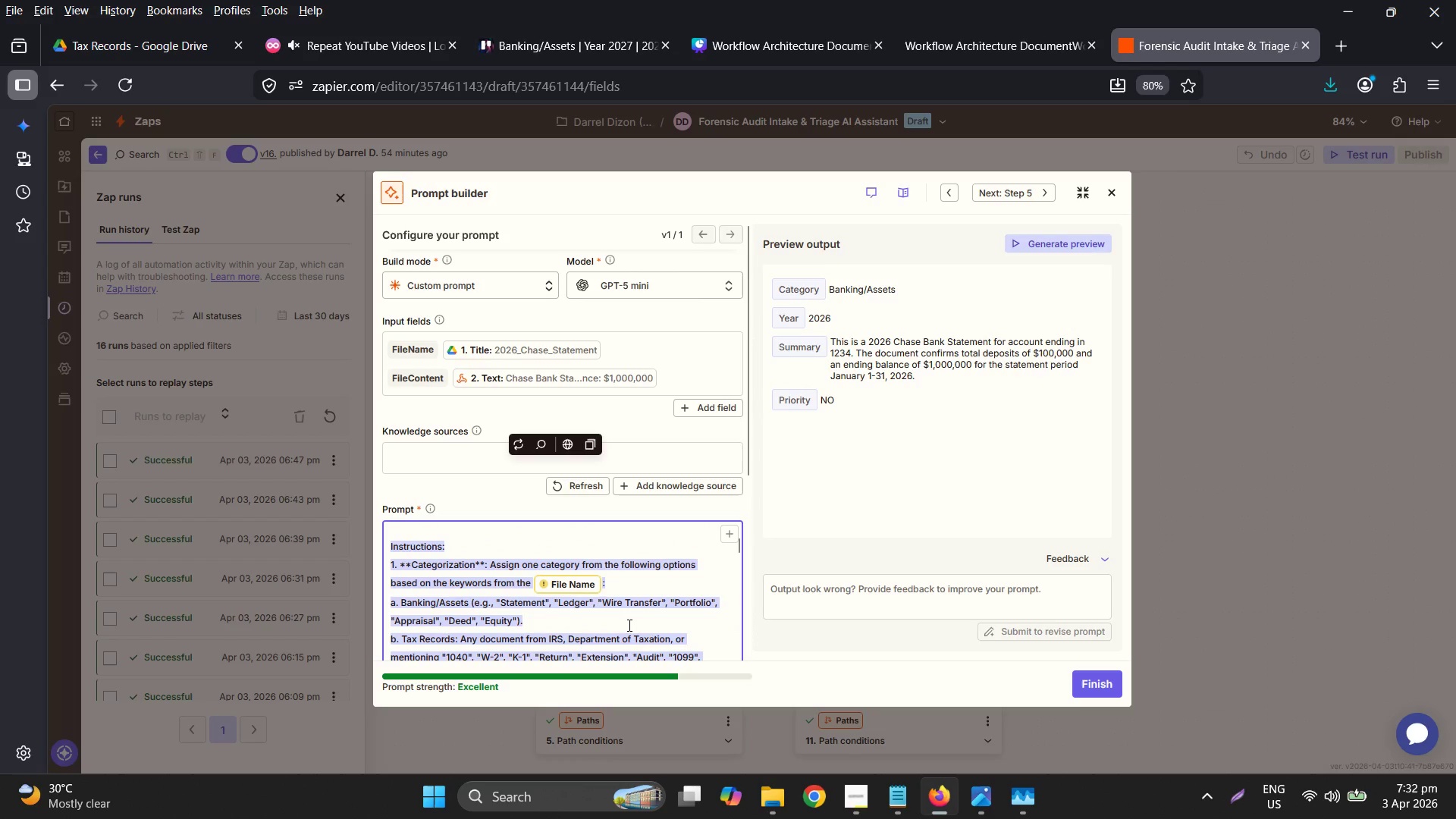 
hold_key(key=ControlLeft, duration=0.59)
 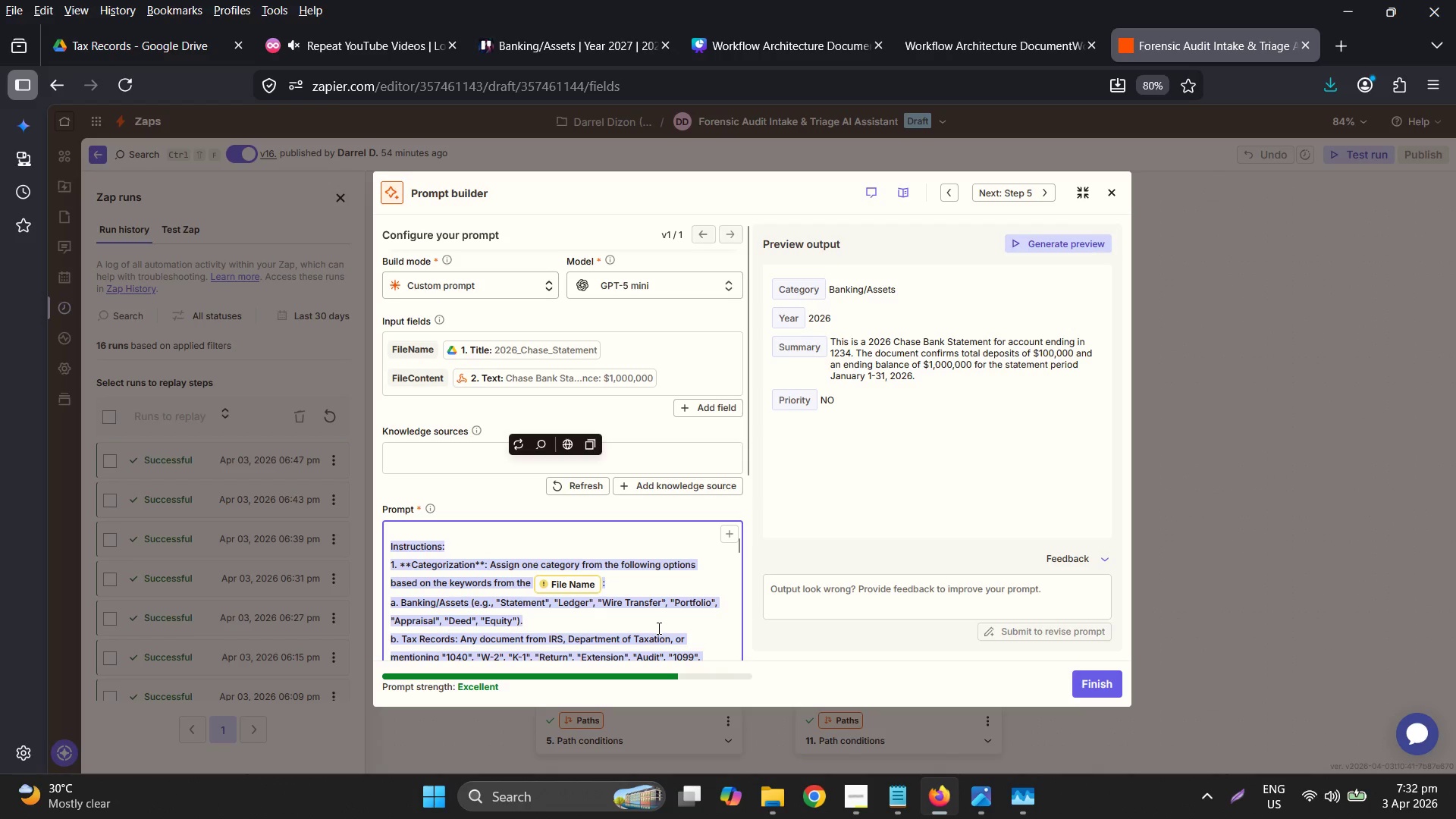 
scroll: coordinate [661, 630], scroll_direction: down, amount: 3.0
 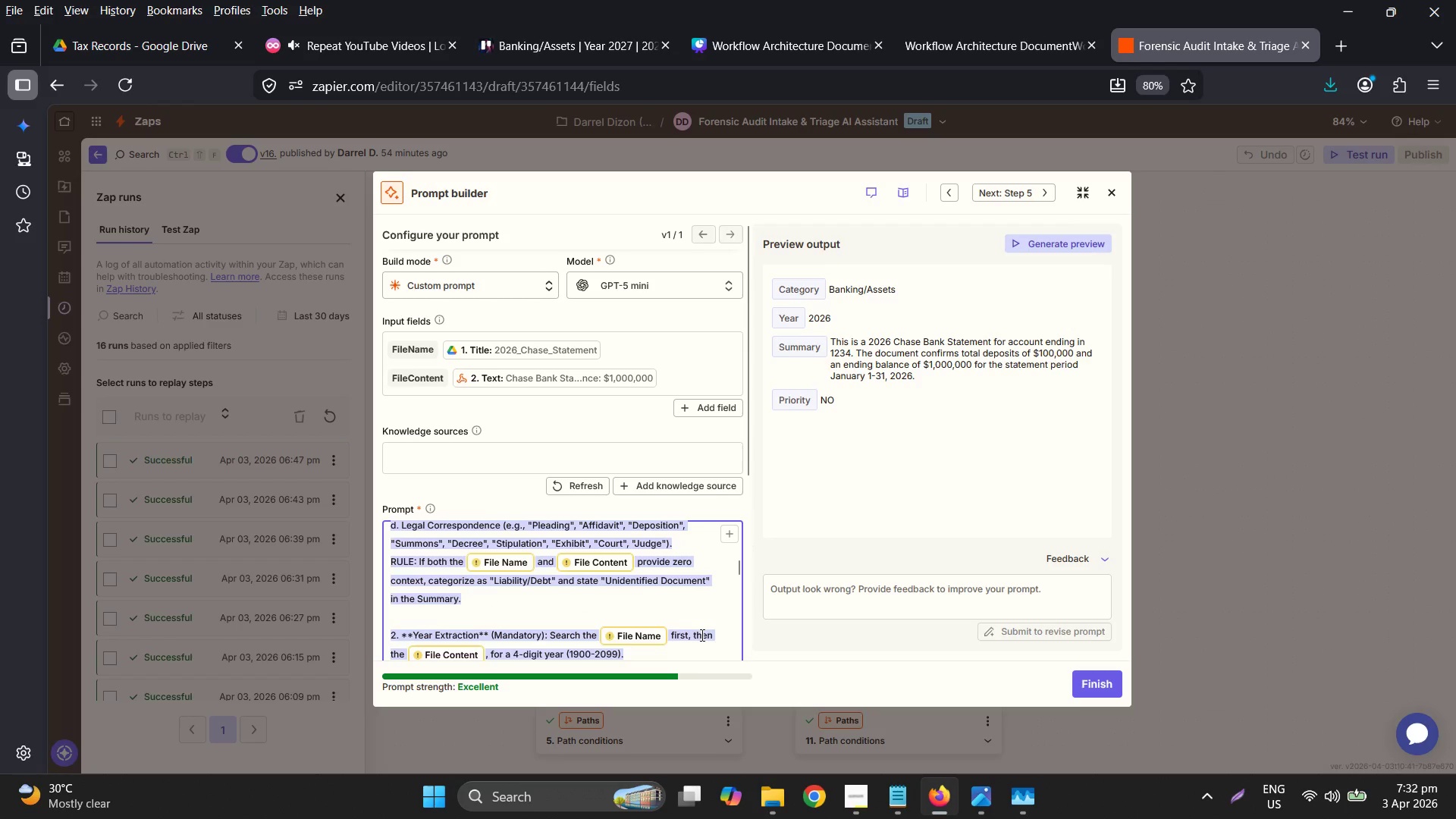 
scroll: coordinate [701, 634], scroll_direction: up, amount: 3.0
 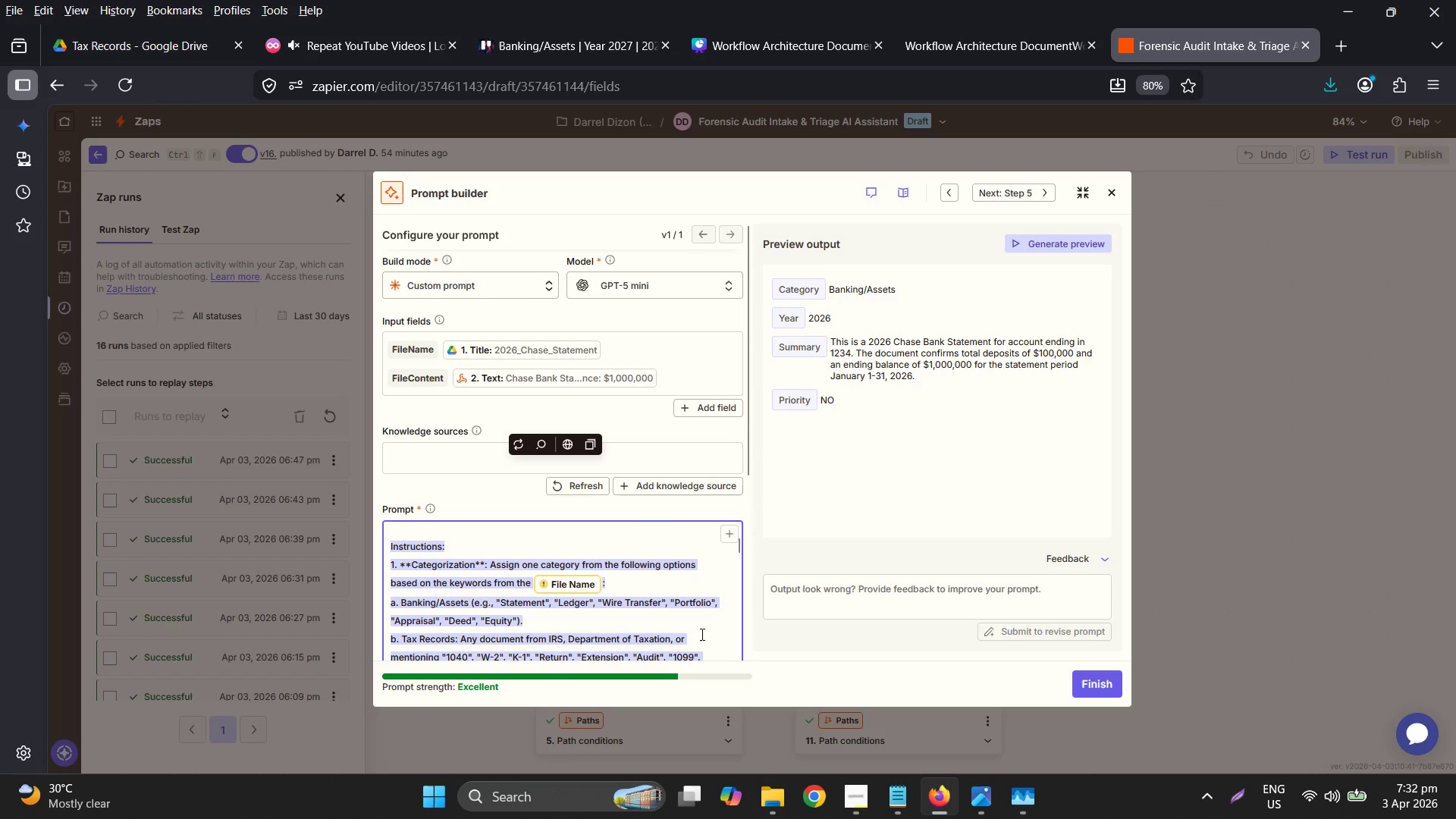 
scroll: coordinate [701, 634], scroll_direction: down, amount: 1.0
 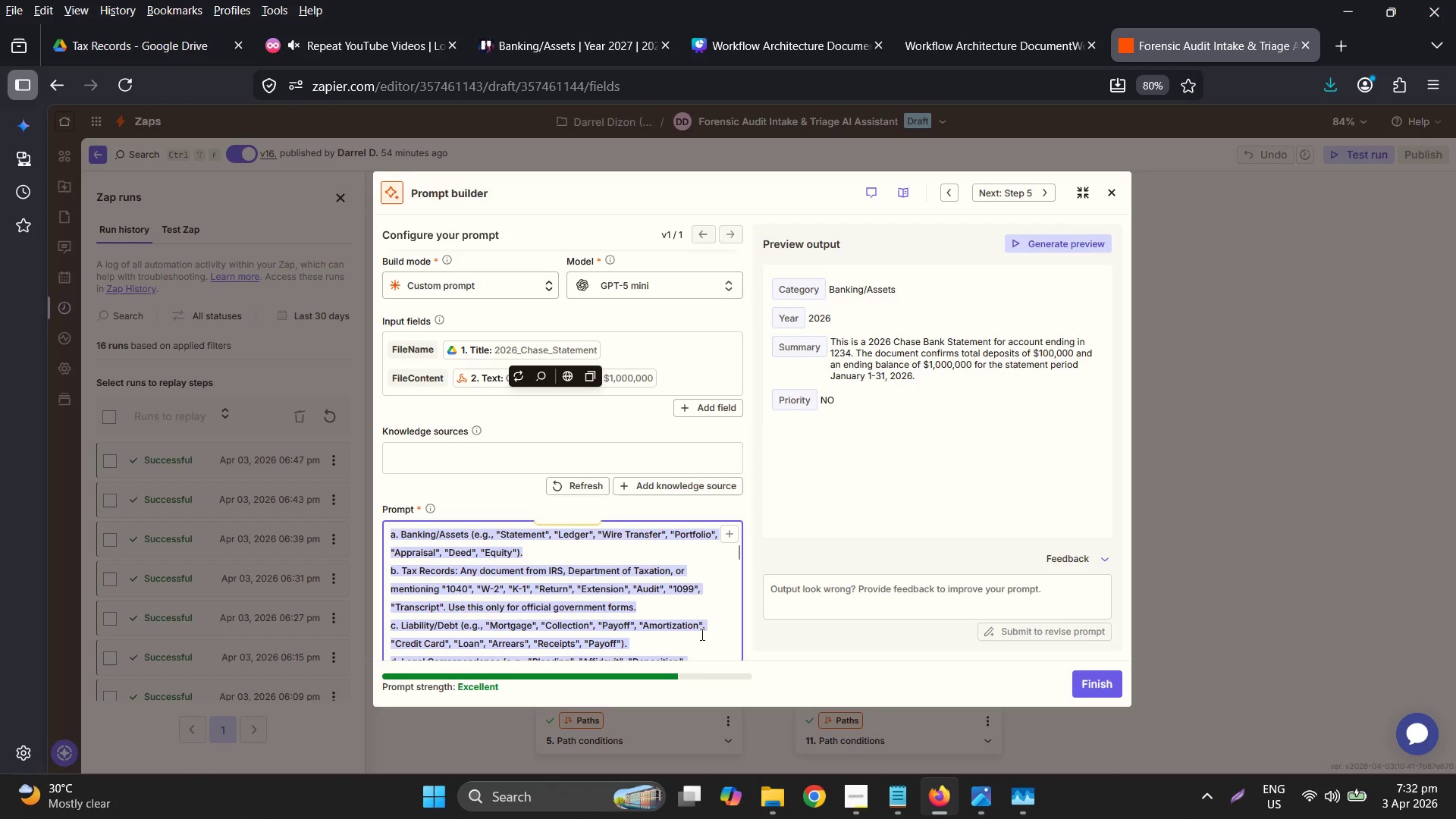 
scroll: coordinate [691, 625], scroll_direction: up, amount: 1.0
 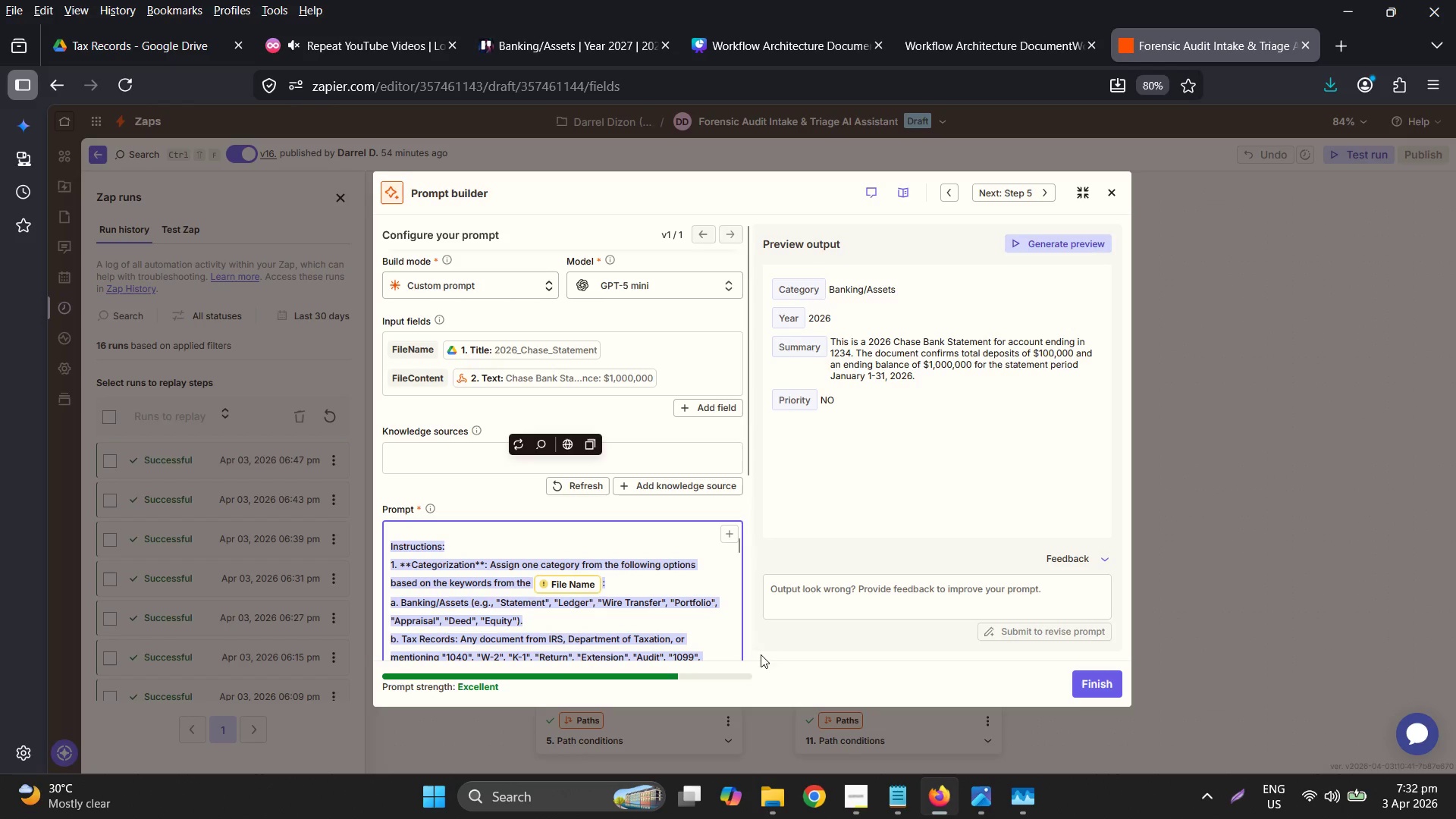 
scroll: coordinate [701, 620], scroll_direction: down, amount: 3.0
 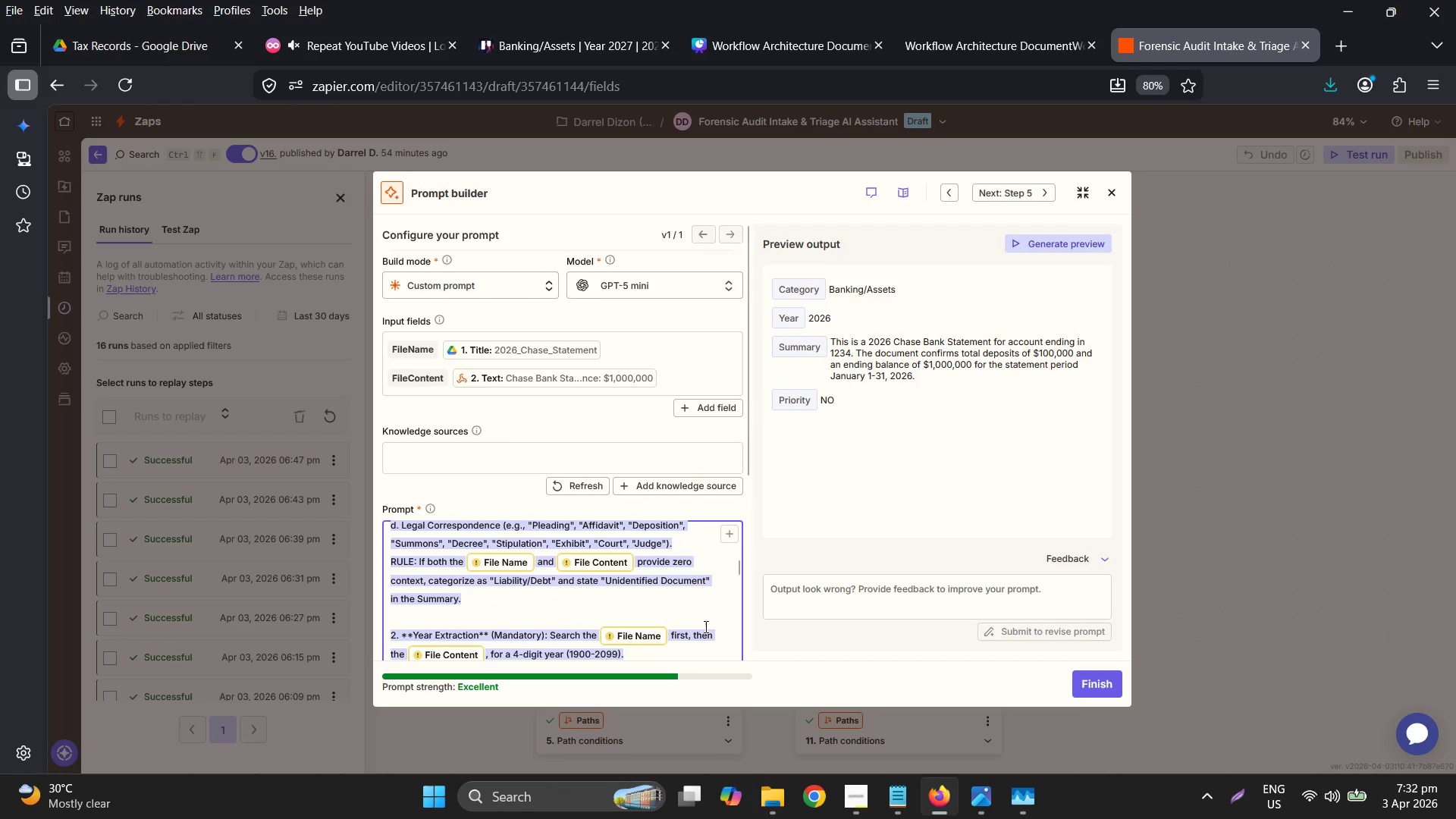 
scroll: coordinate [635, 617], scroll_direction: up, amount: 1.0
 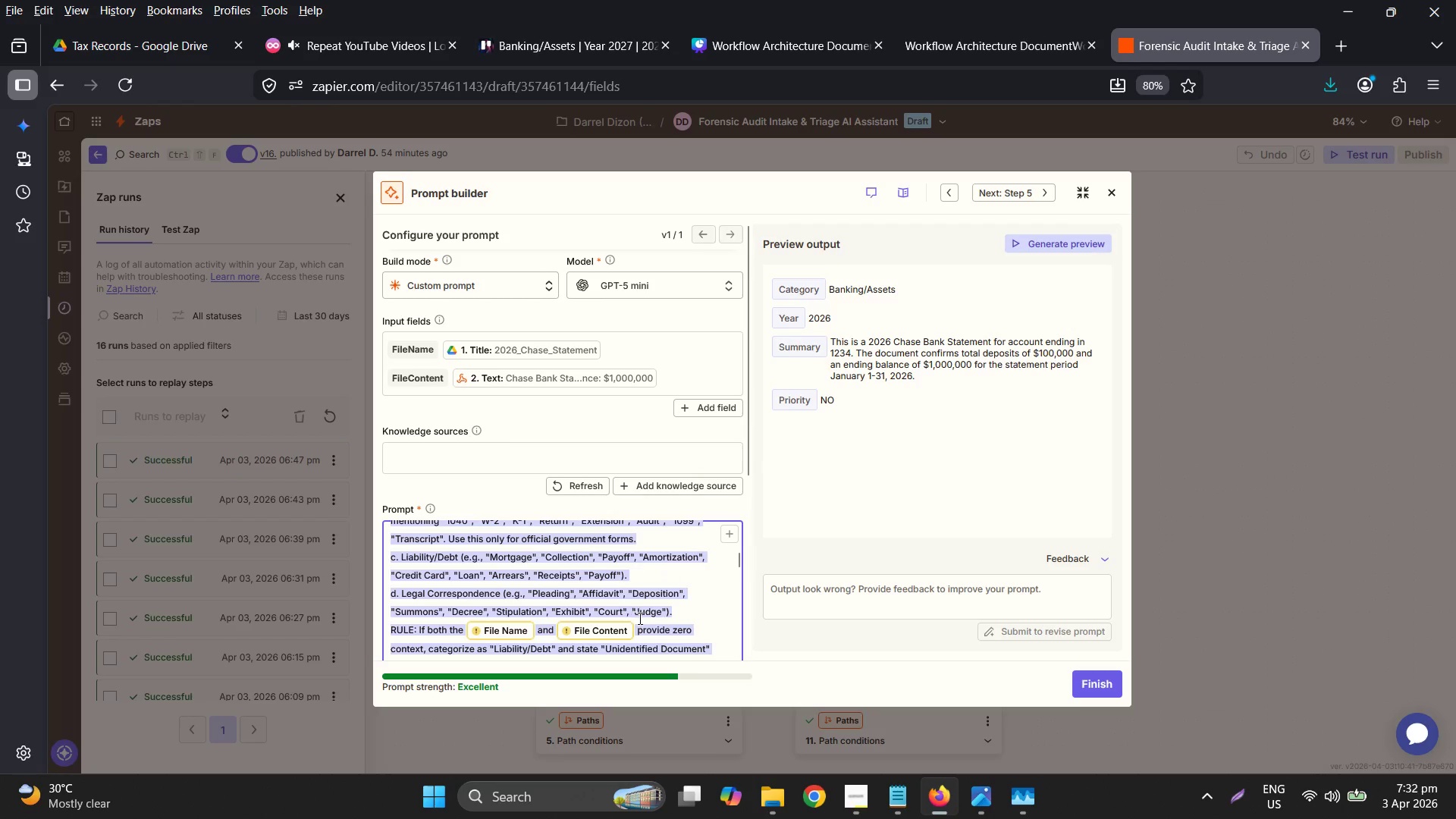 
scroll: coordinate [640, 618], scroll_direction: down, amount: 1.0
 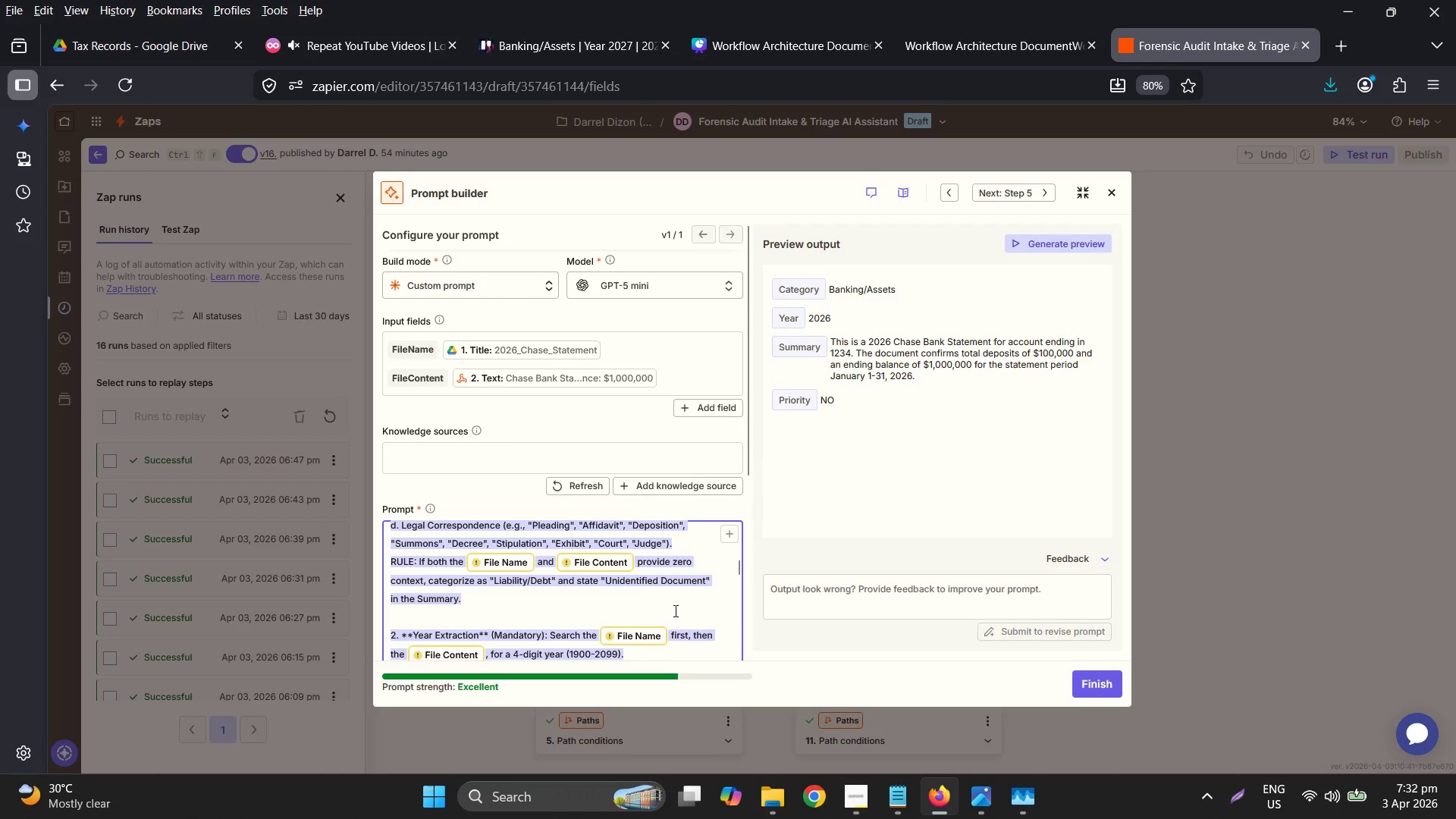 
scroll: coordinate [670, 598], scroll_direction: up, amount: 3.0
 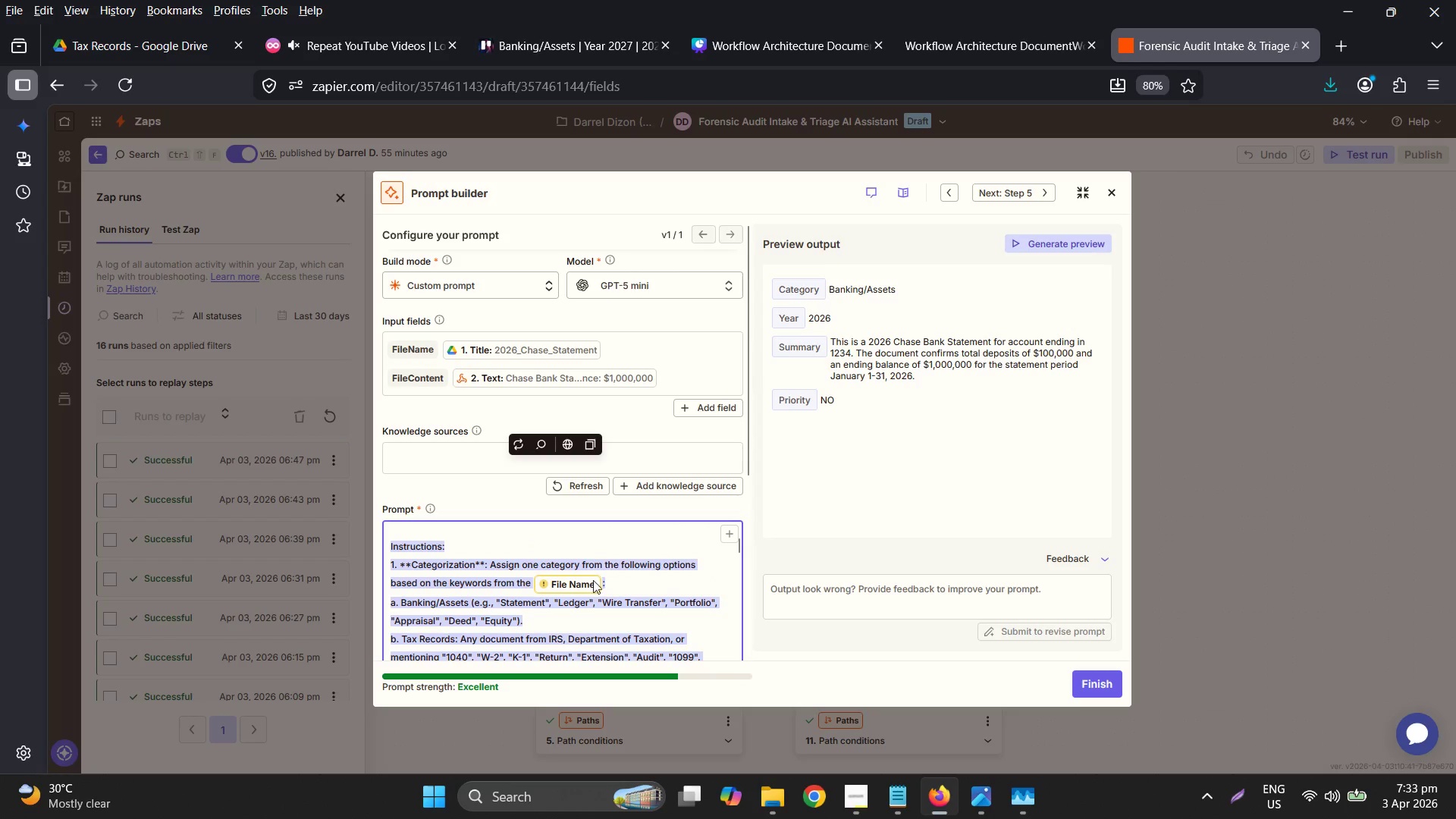 
left_click([610, 582])
 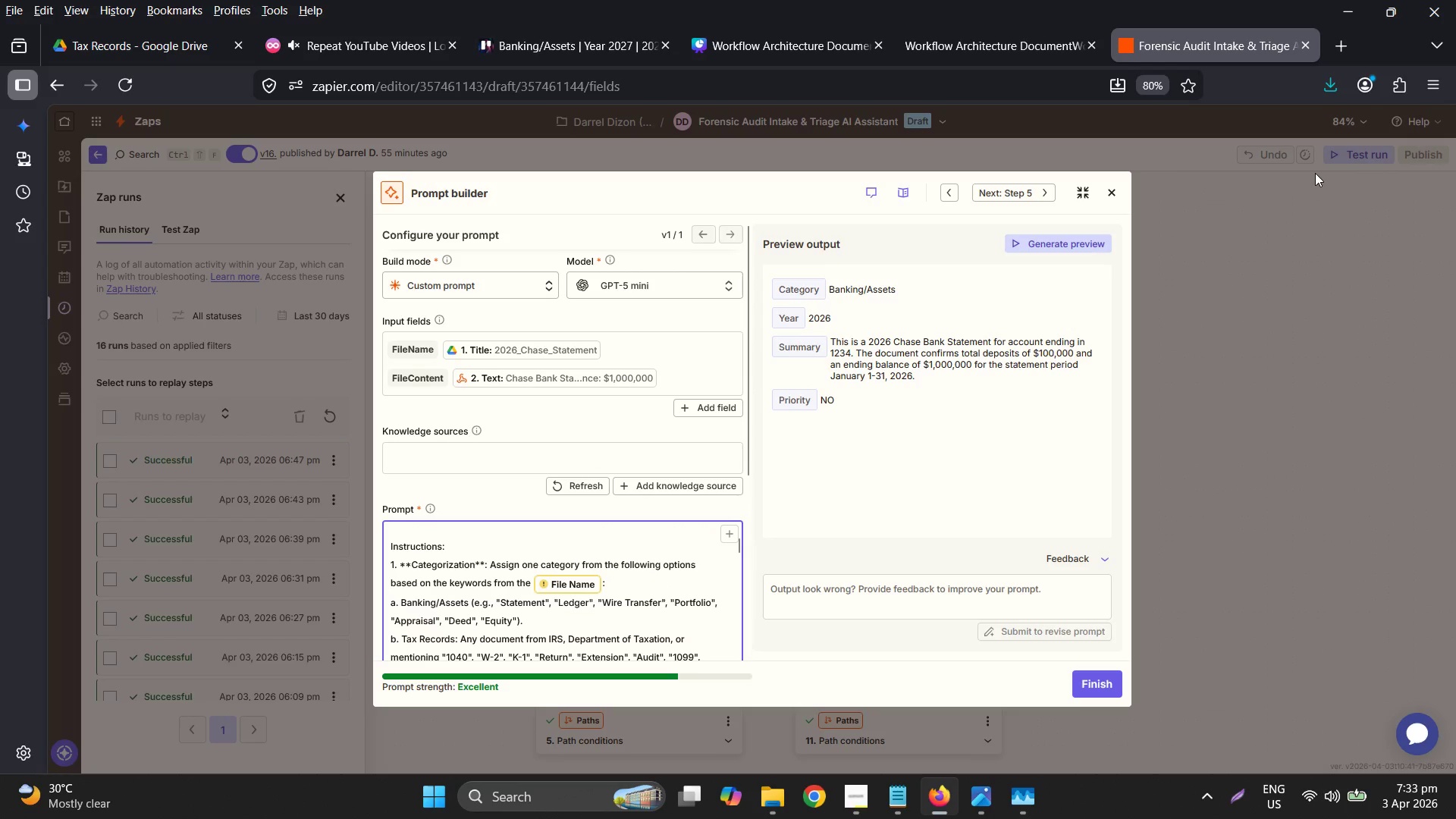 
key(ArrowLeft)
 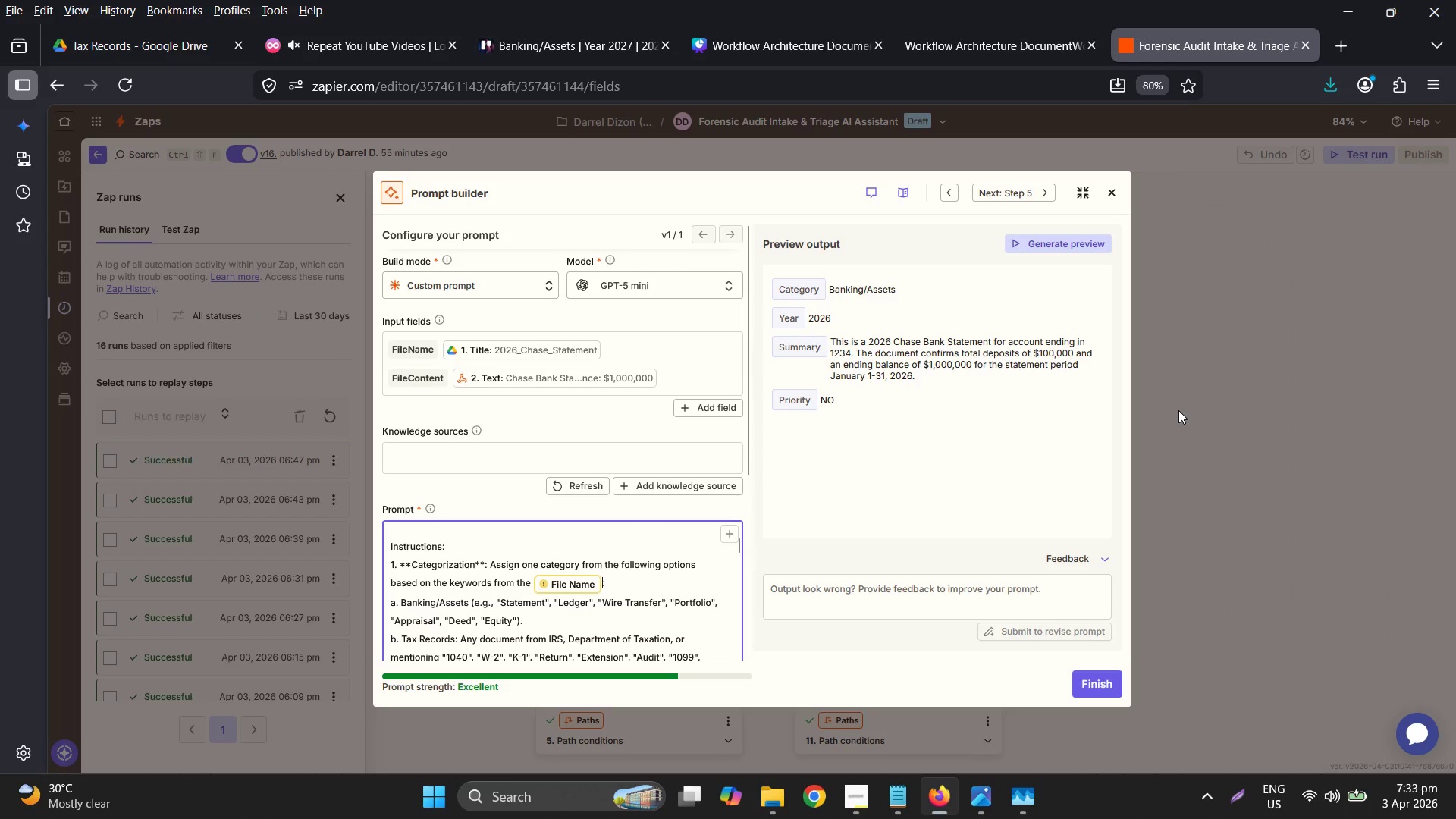 
type( OR )
key(Backspace)
key(Backspace)
key(Backspace)
type(or)
 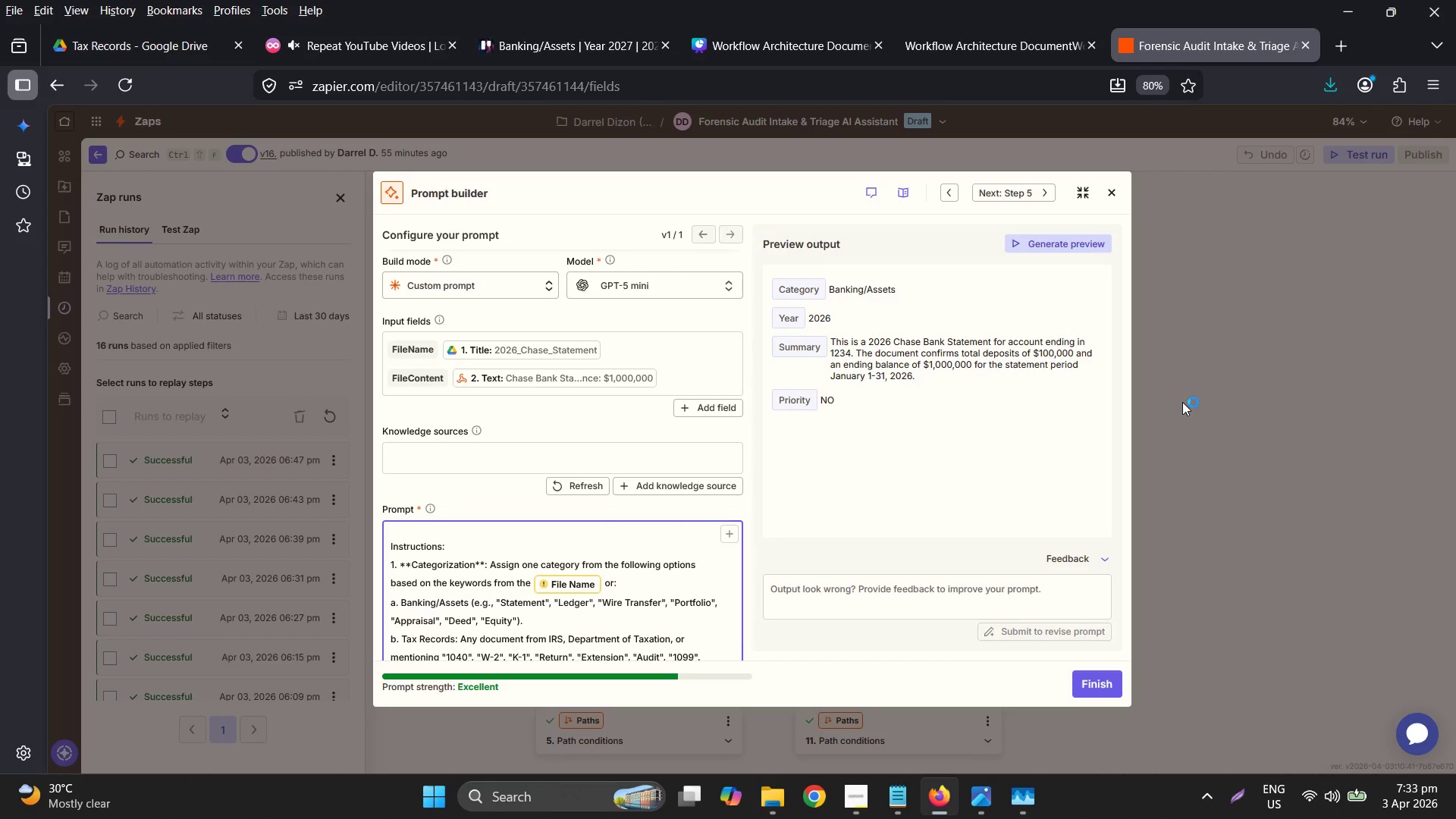 
type( {{FileContent}})
 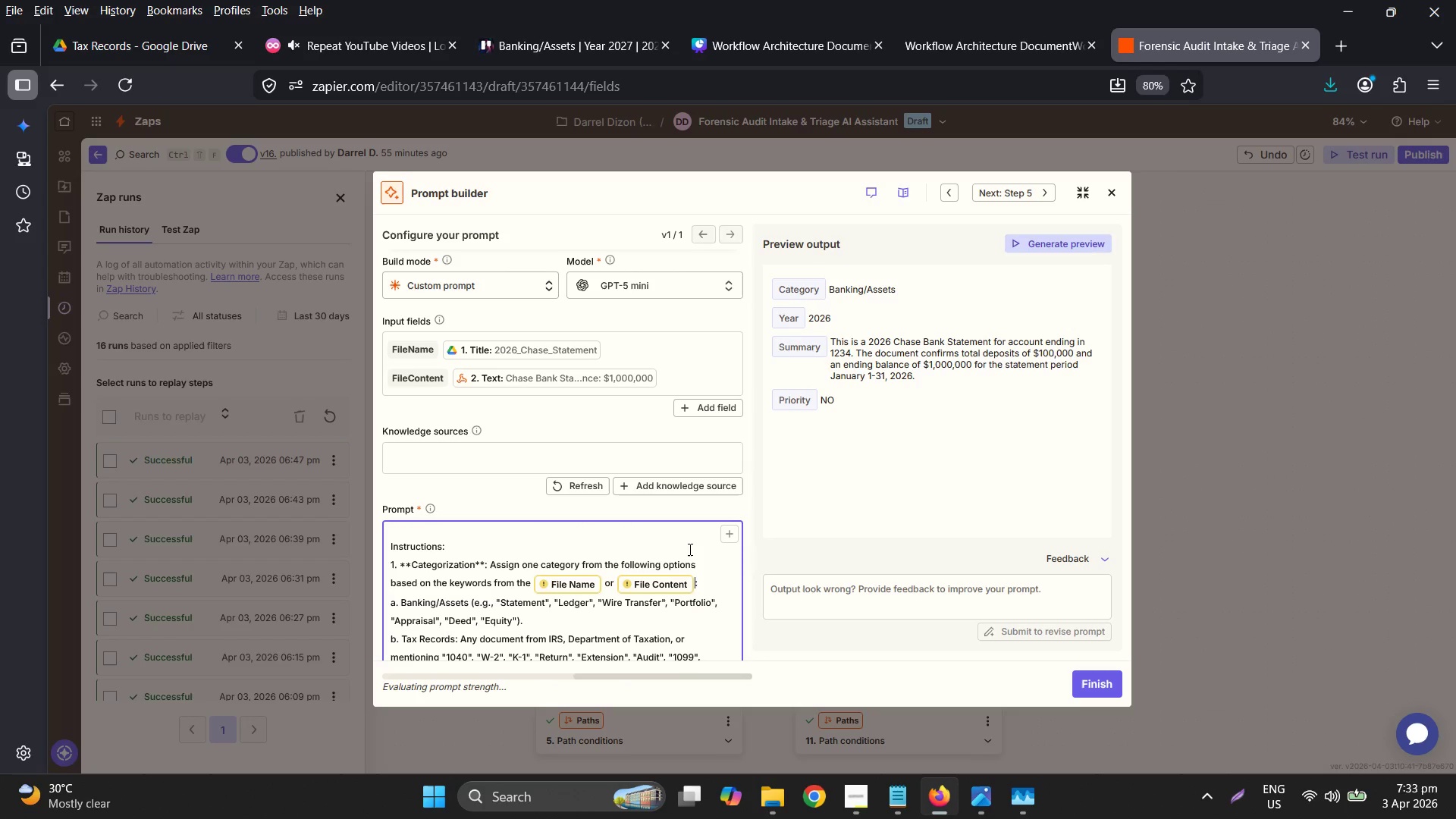 
wait(19.84)
 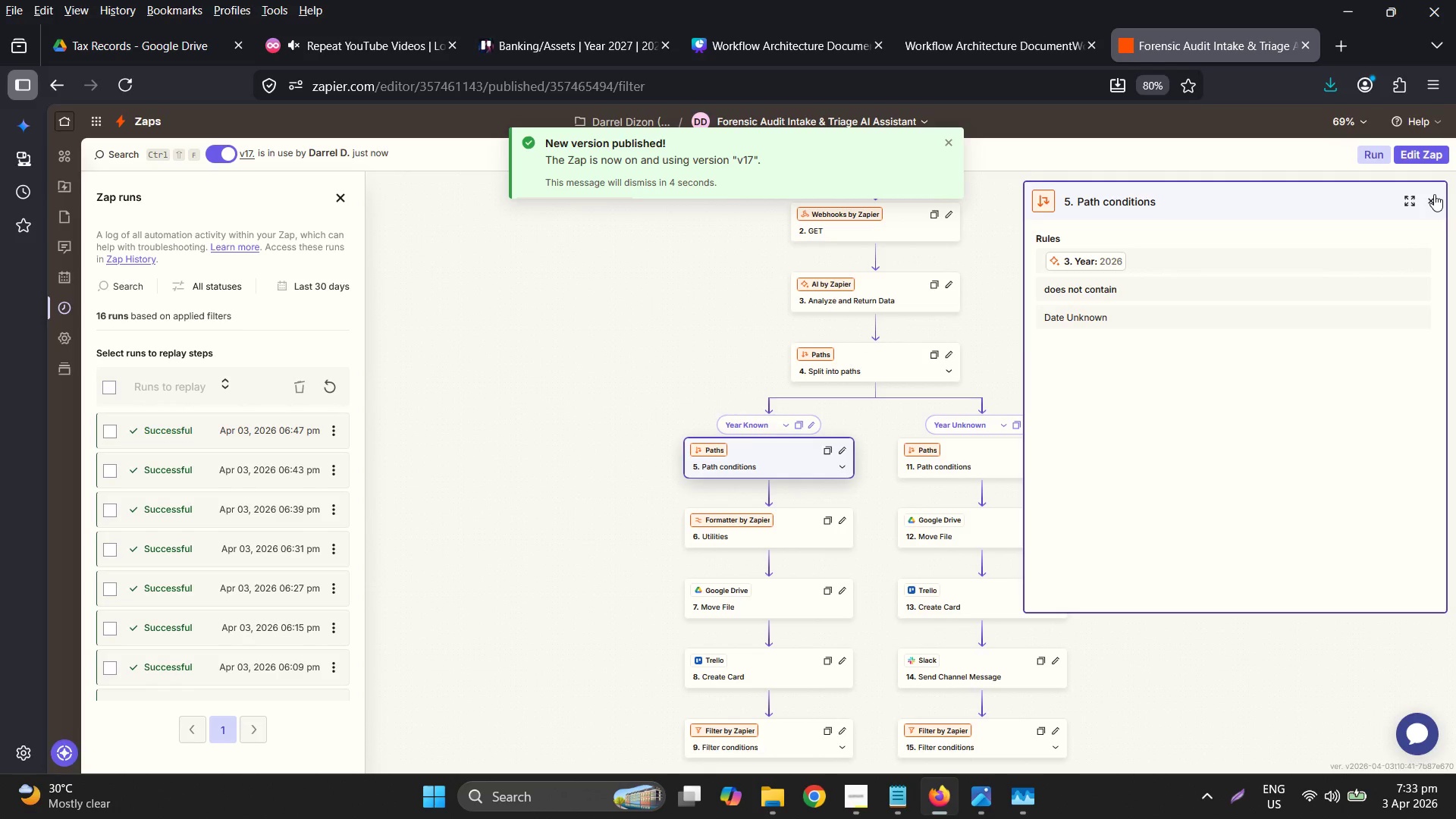 
left_click([1301, 535])
 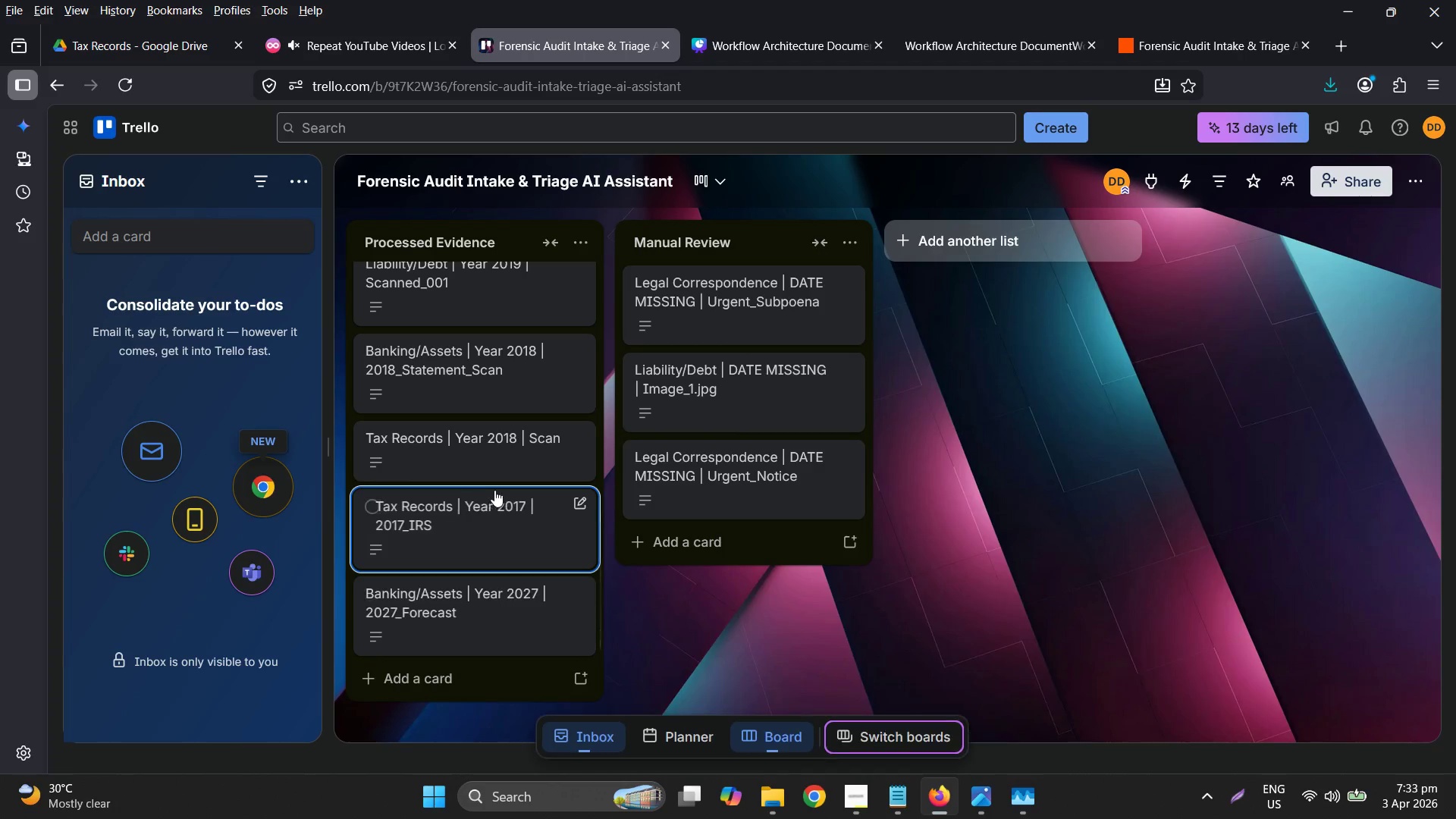 
left_click([500, 448])
 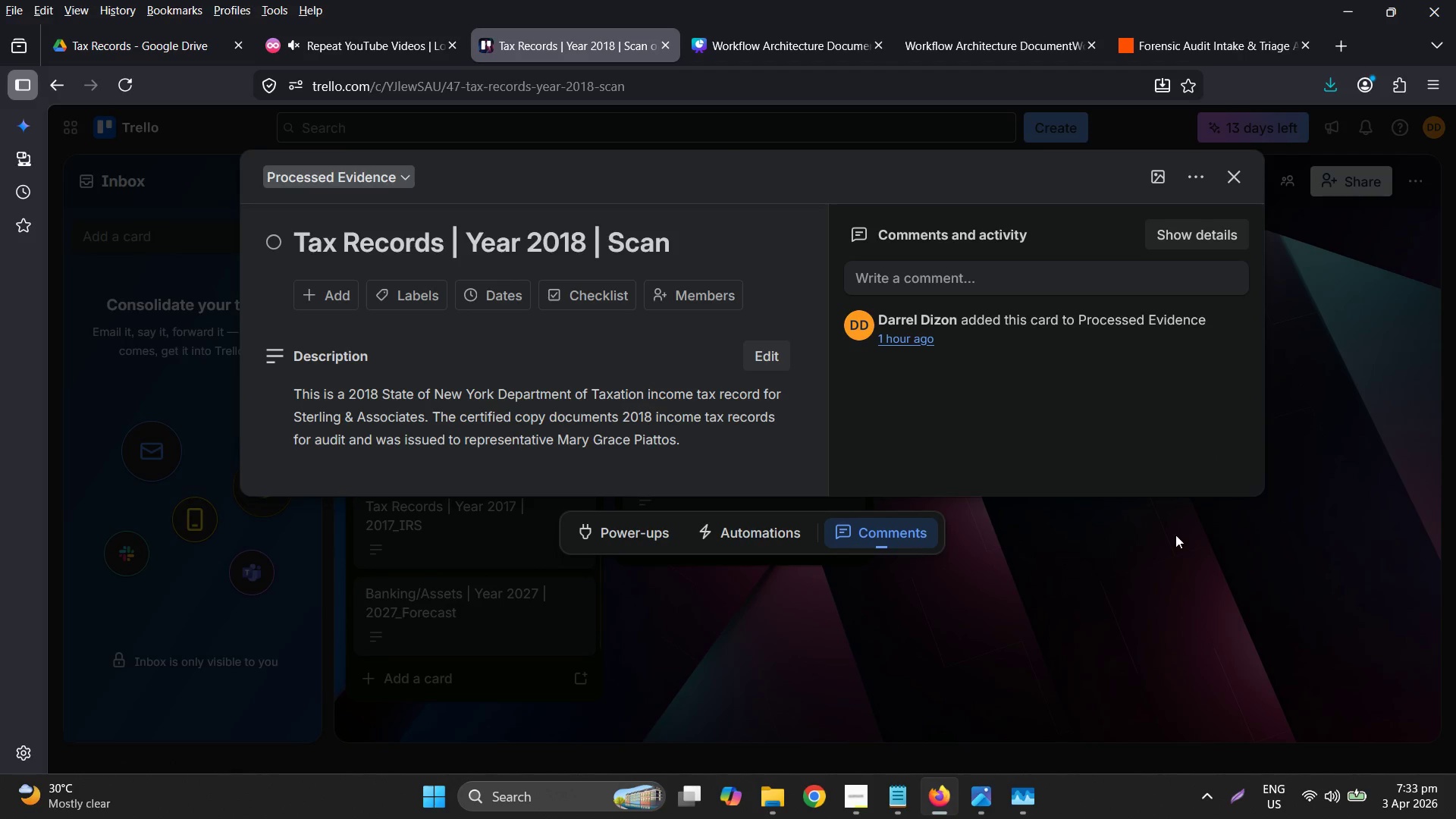 
scroll: coordinate [497, 489], scroll_direction: none, amount: 0.0
 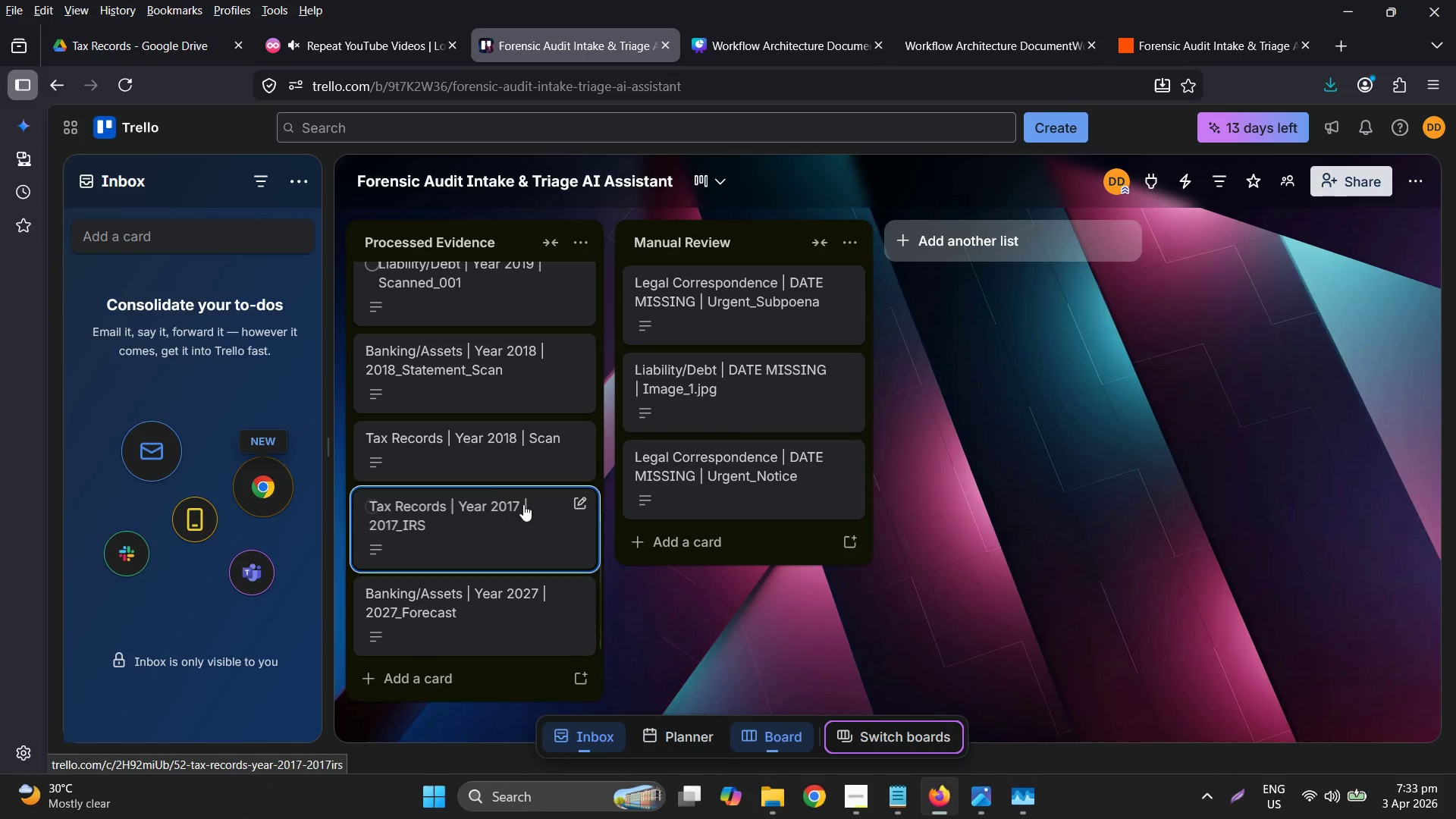 
left_click([1251, 521])